 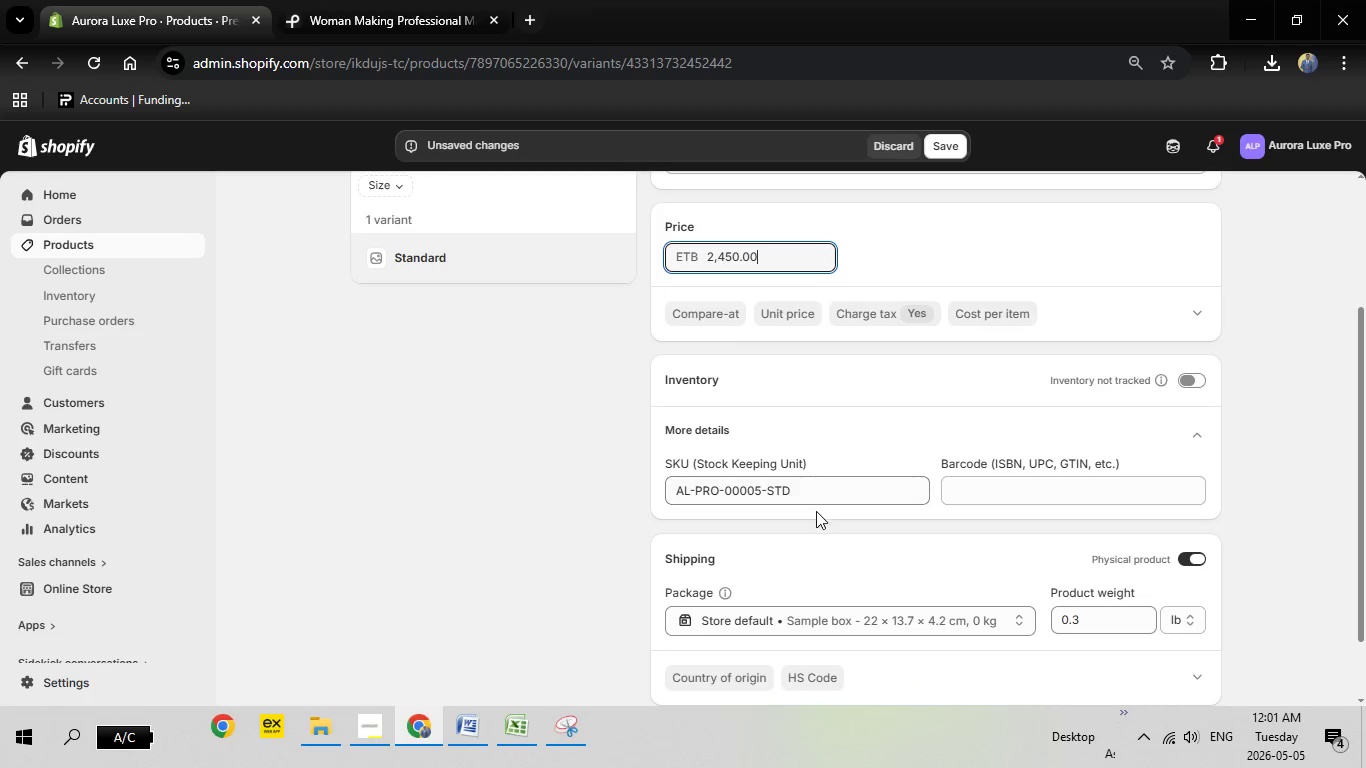 
left_click([477, 729])
 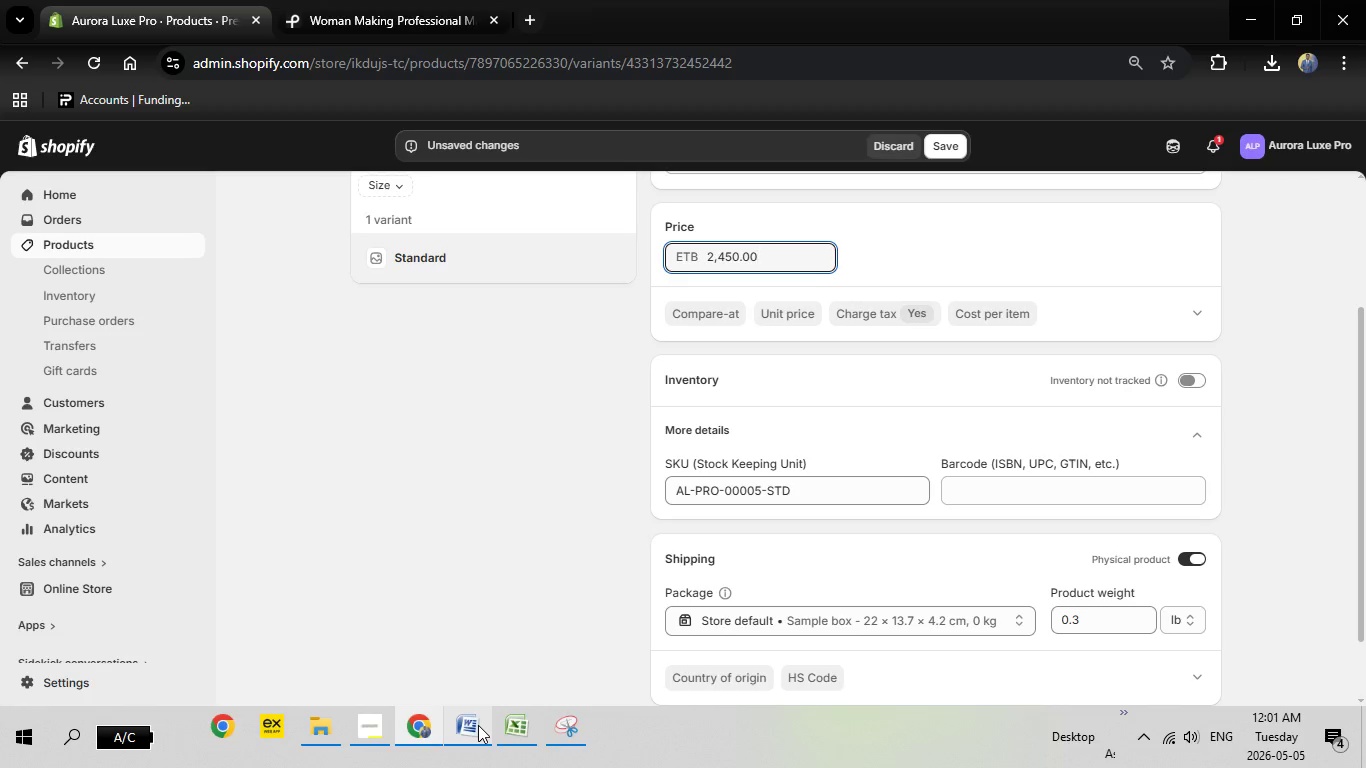 
wait(5.83)
 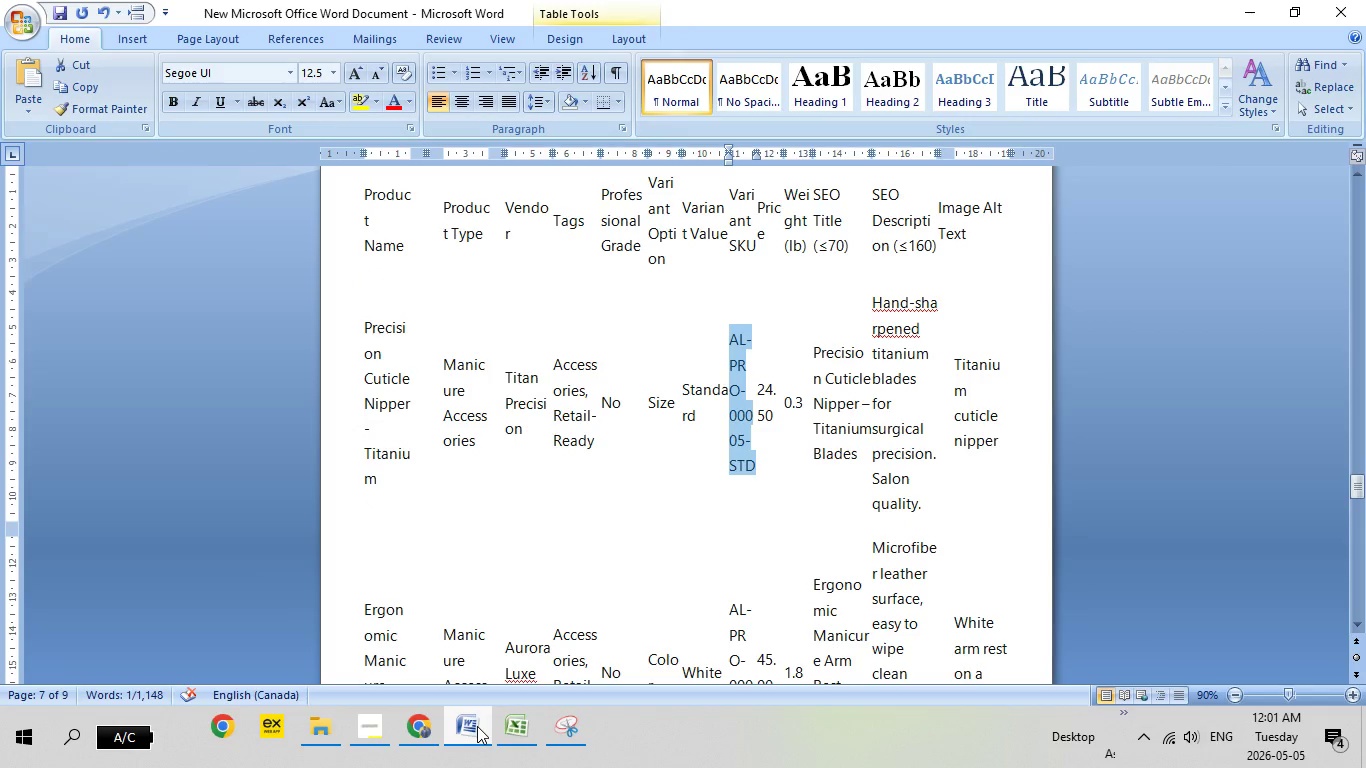 
left_click([478, 725])
 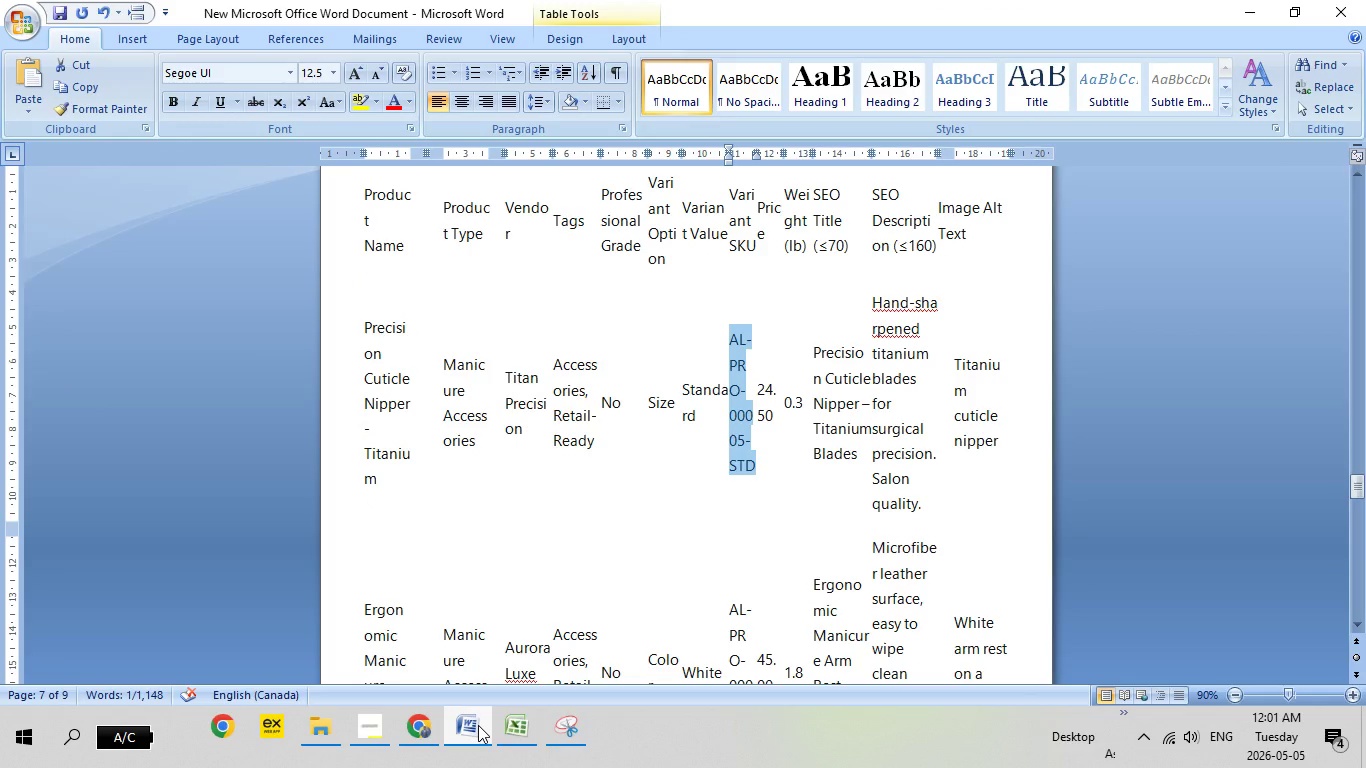 
left_click([478, 725])
 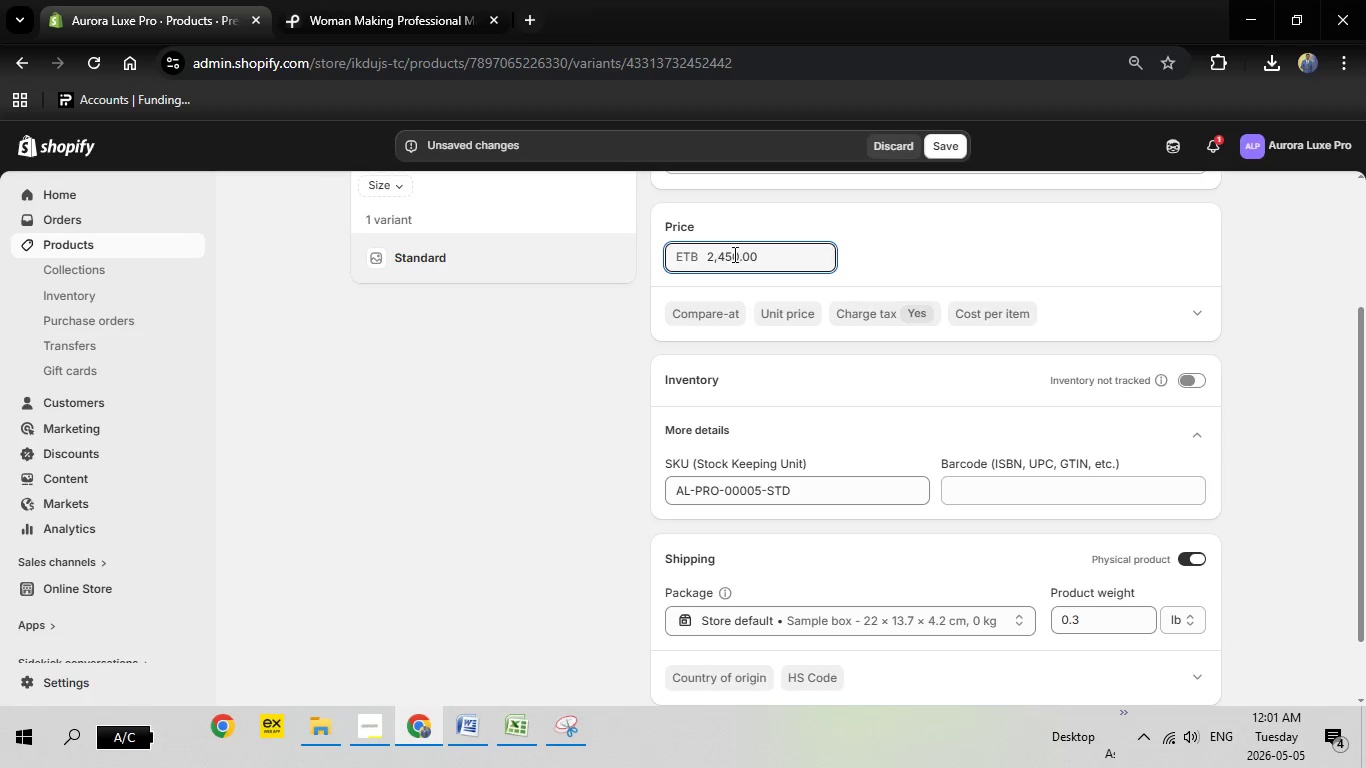 
left_click([733, 254])
 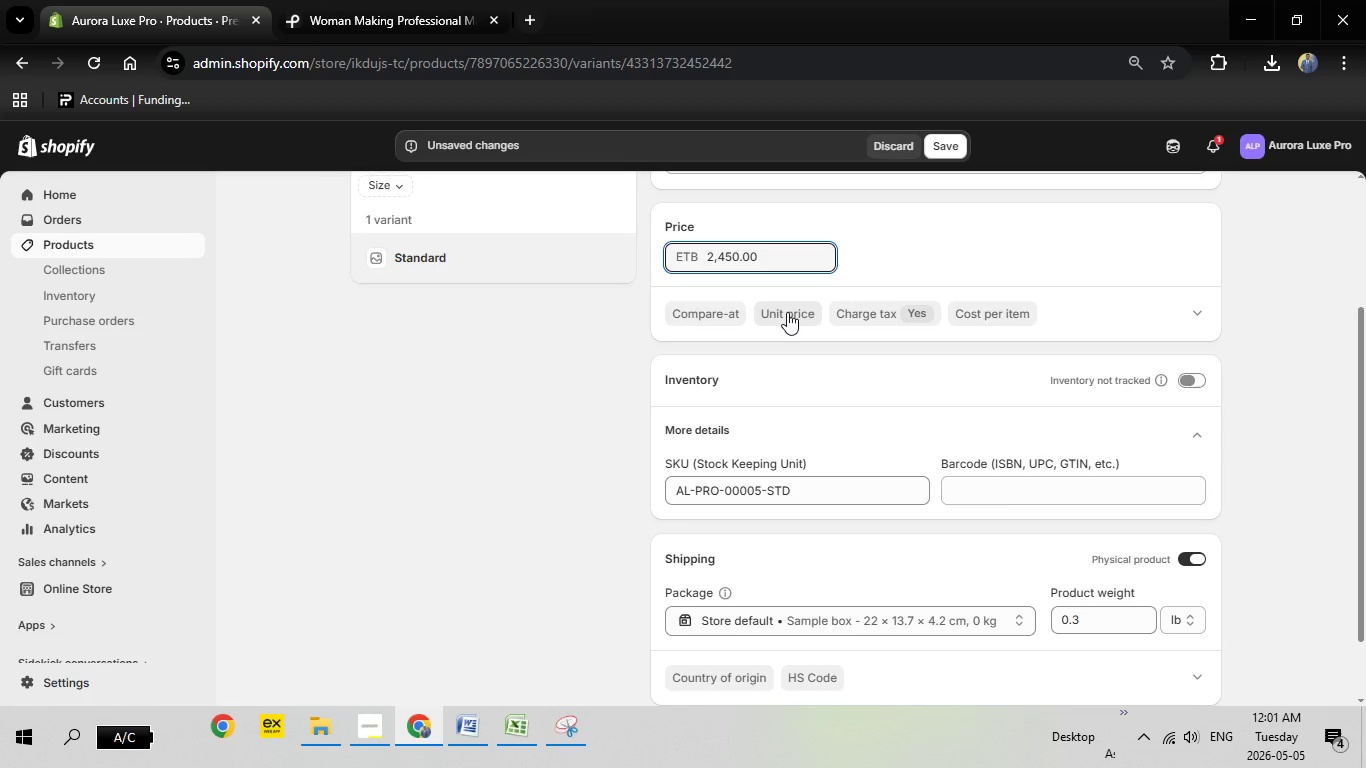 
key(ArrowLeft)
 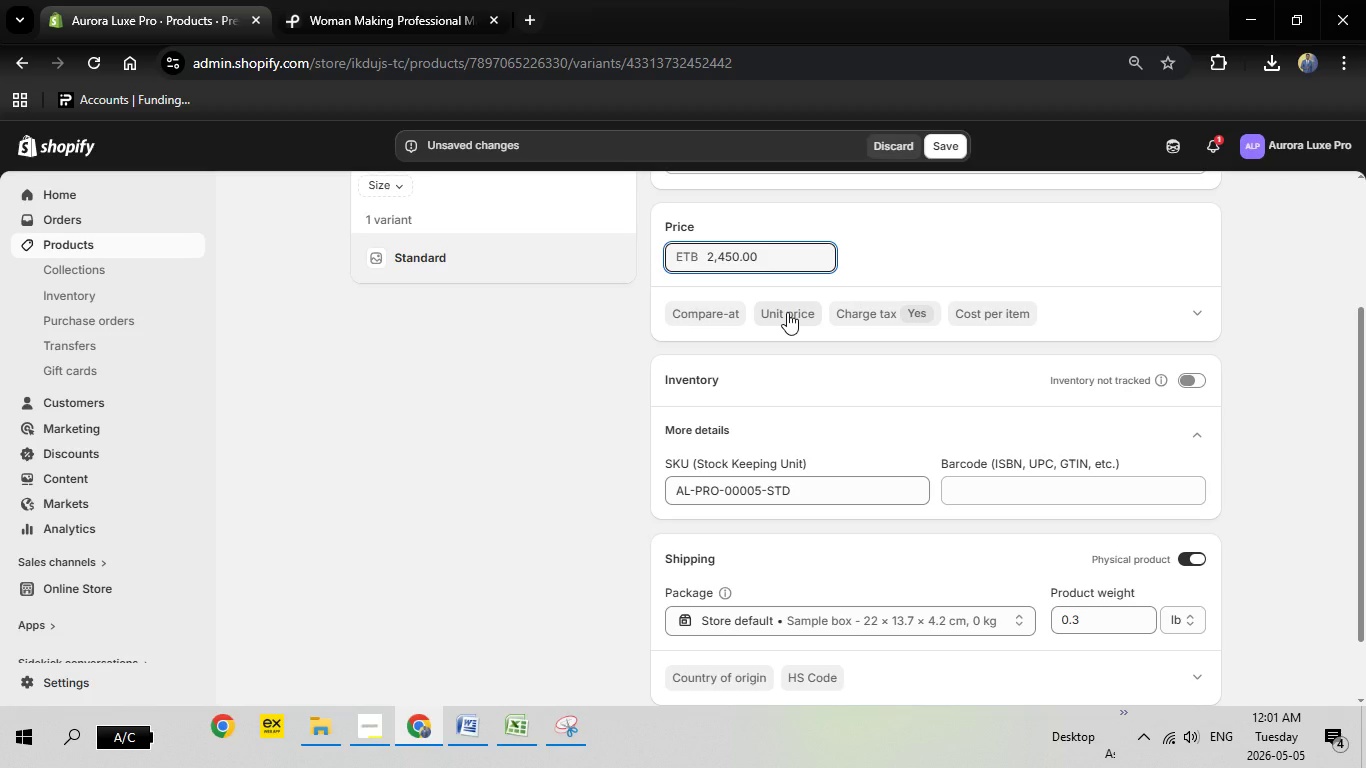 
key(Period)
 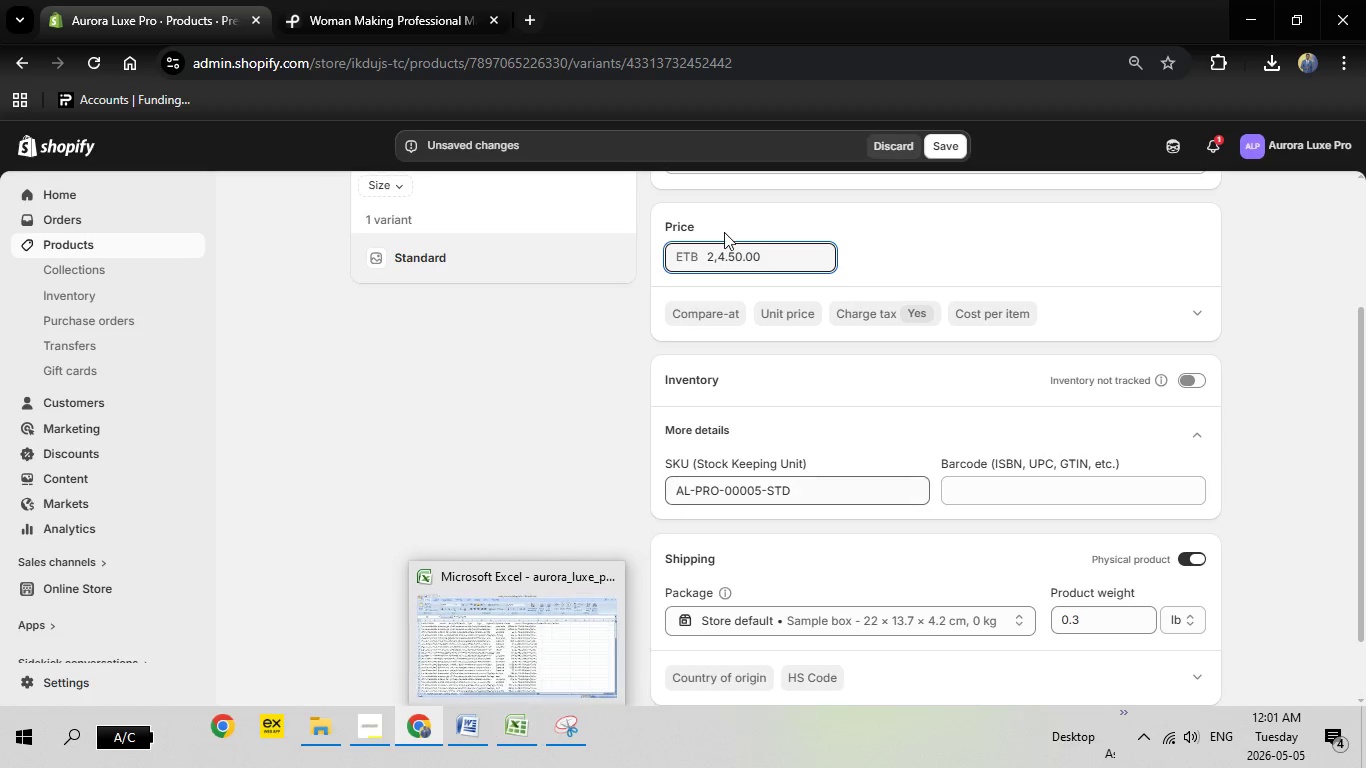 
left_click([719, 259])
 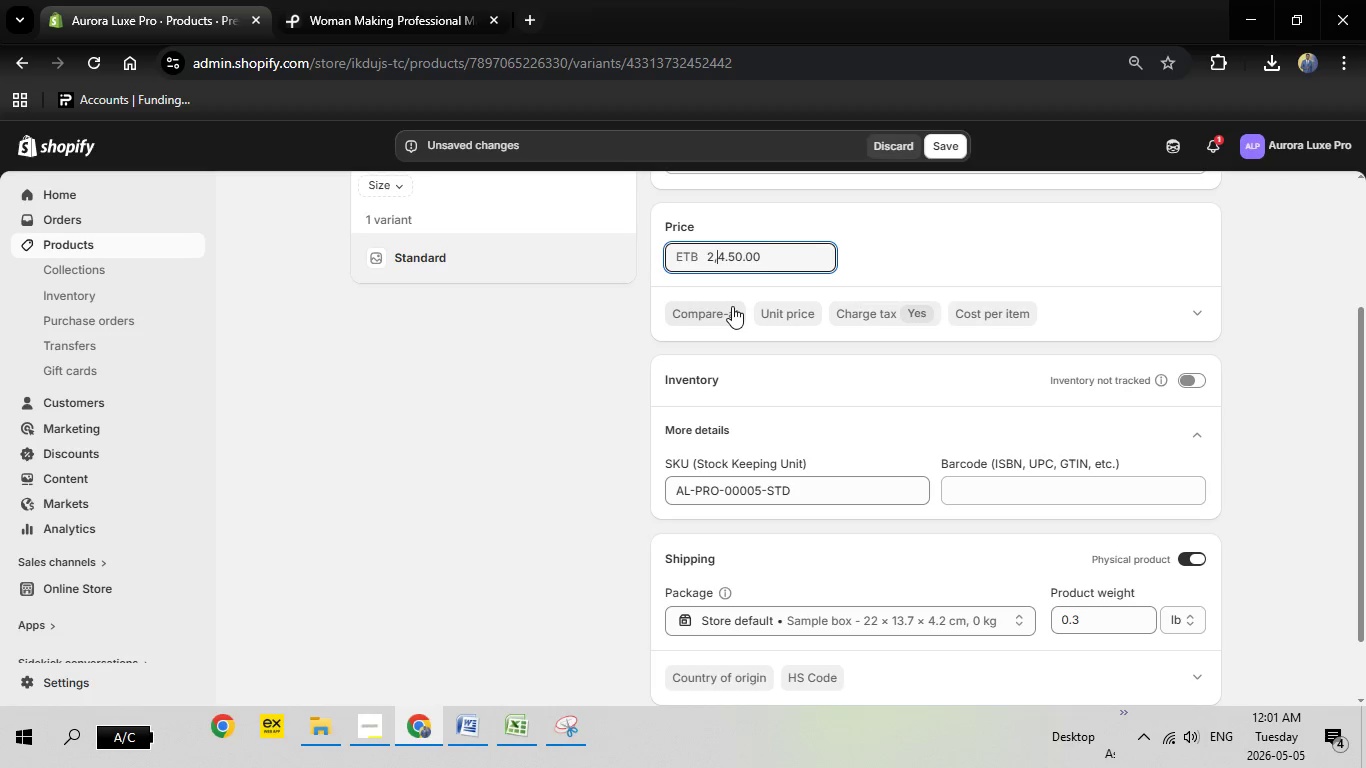 
key(Backspace)
 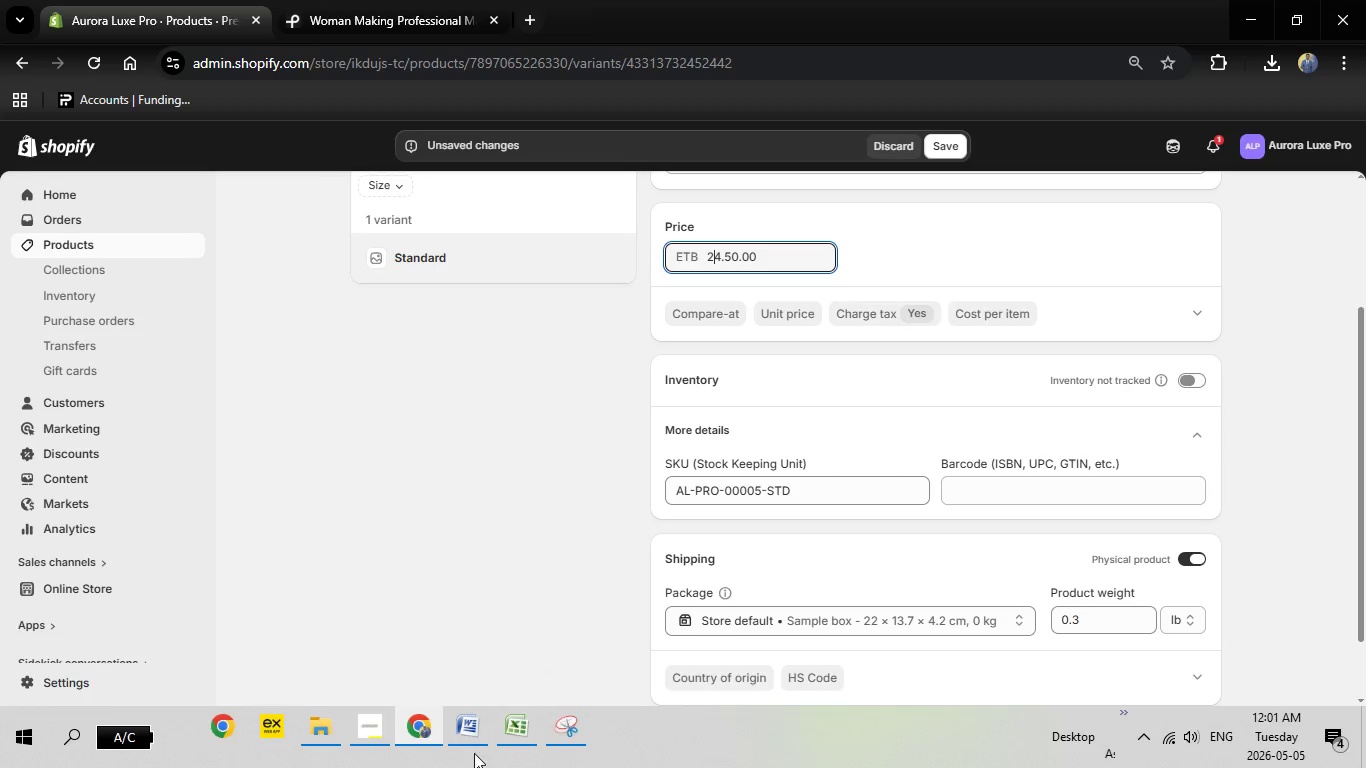 
left_click([471, 735])
 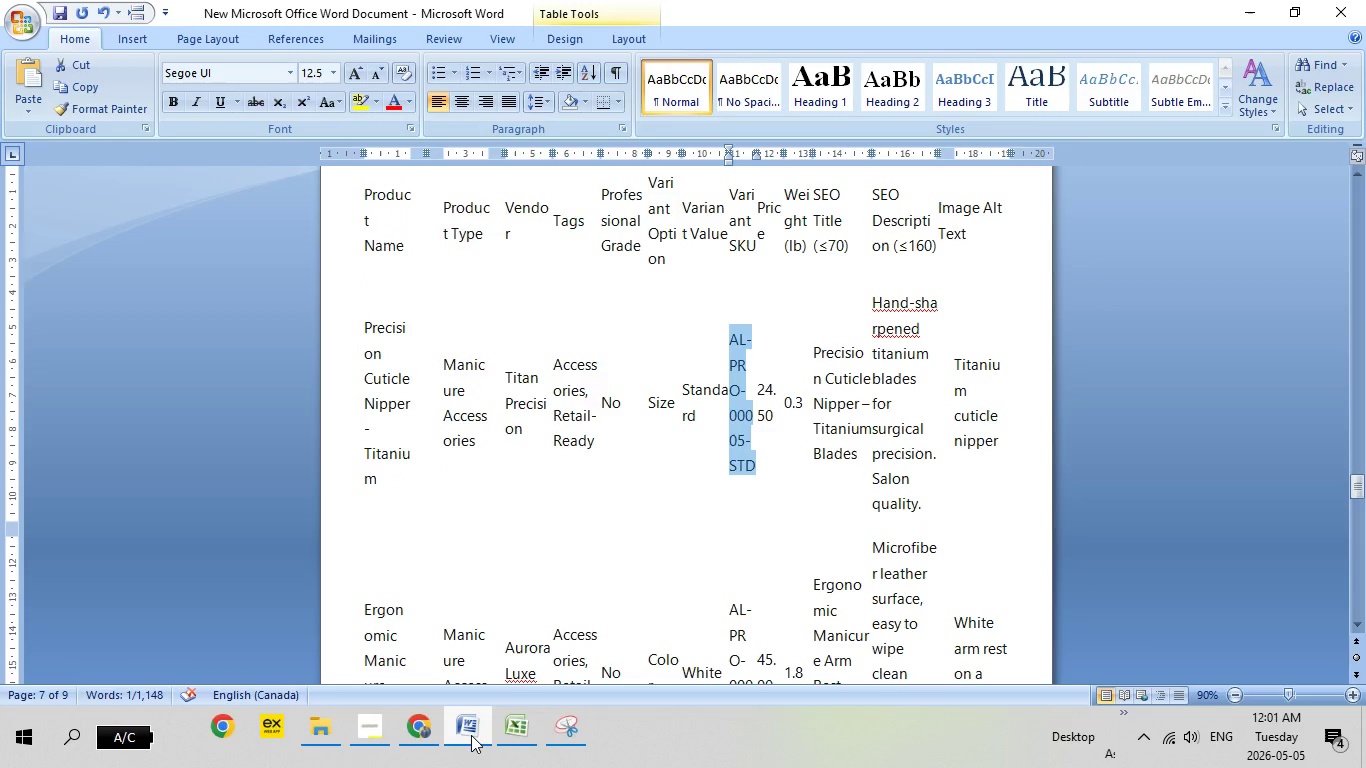 
left_click([471, 735])
 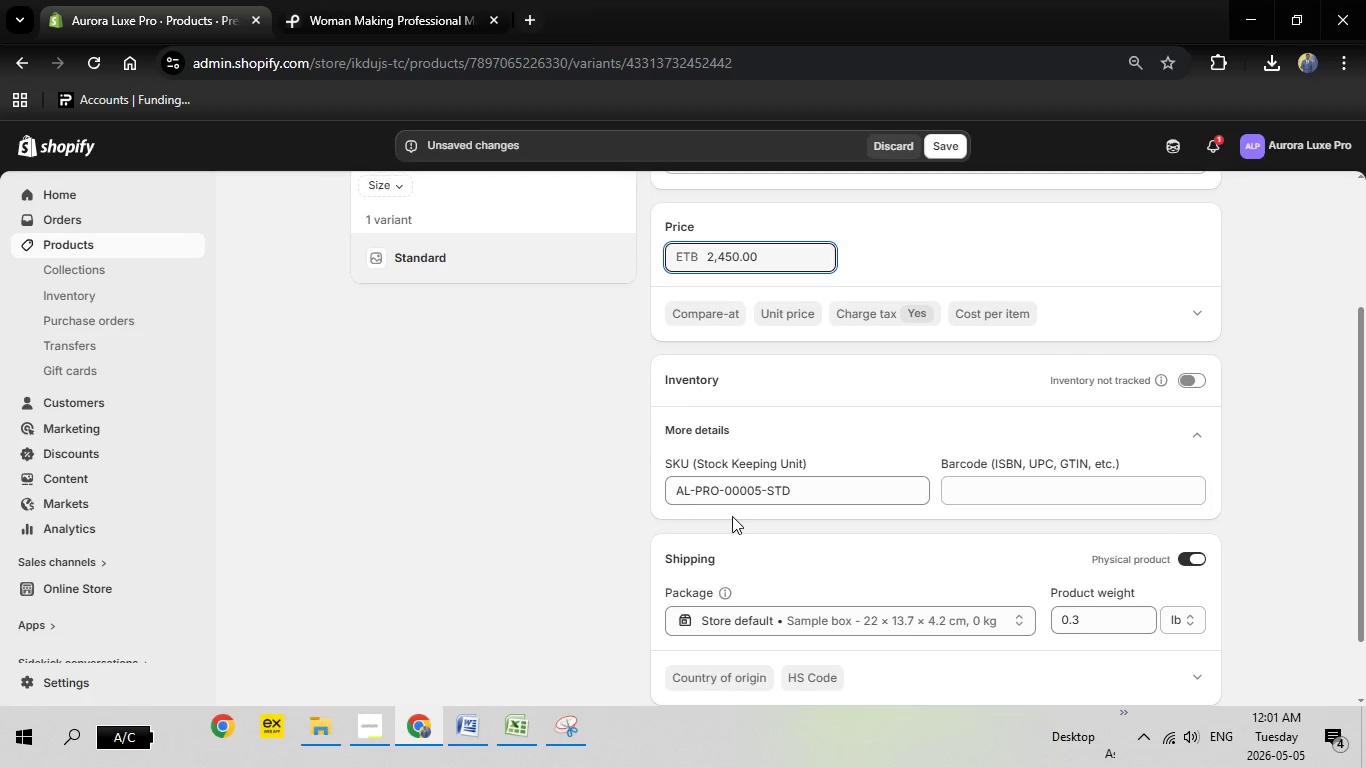 
scroll: coordinate [768, 521], scroll_direction: up, amount: 19.0
 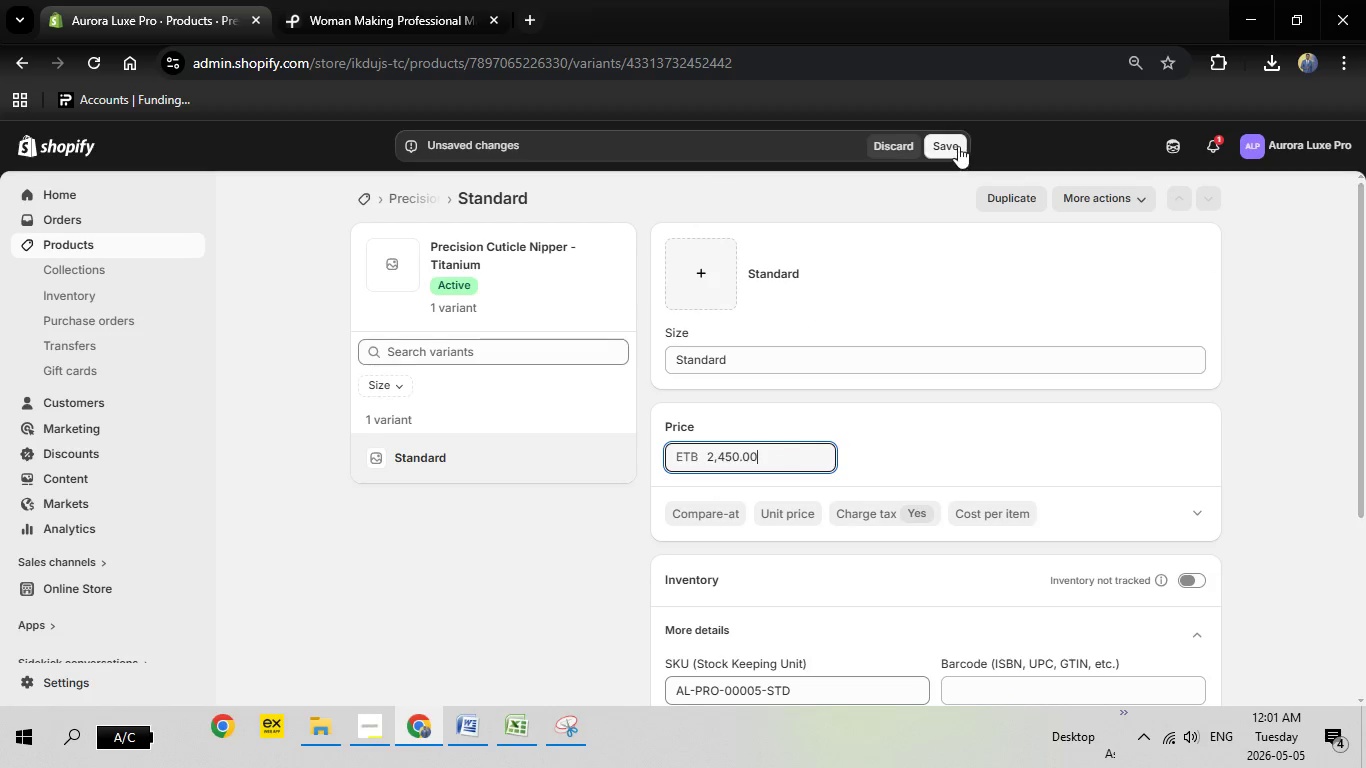 
left_click([957, 146])
 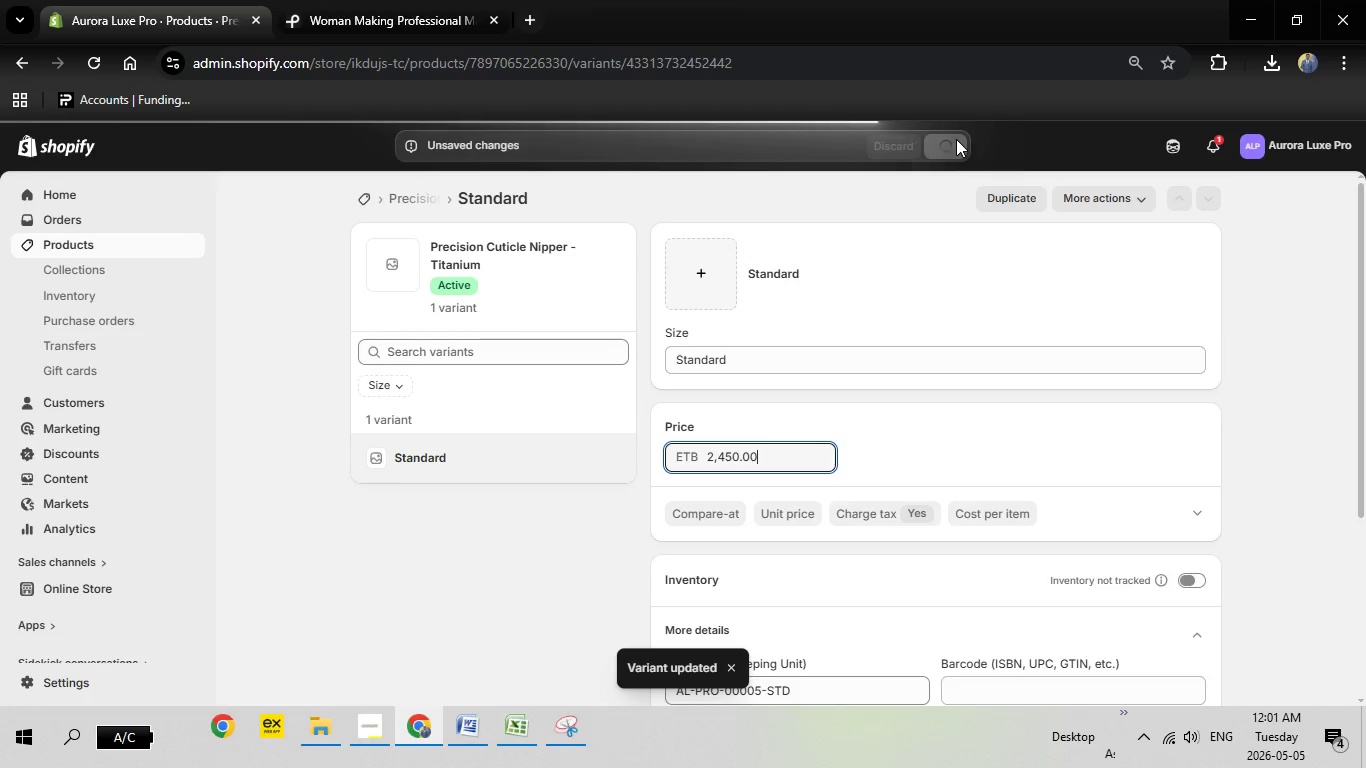 
wait(20.44)
 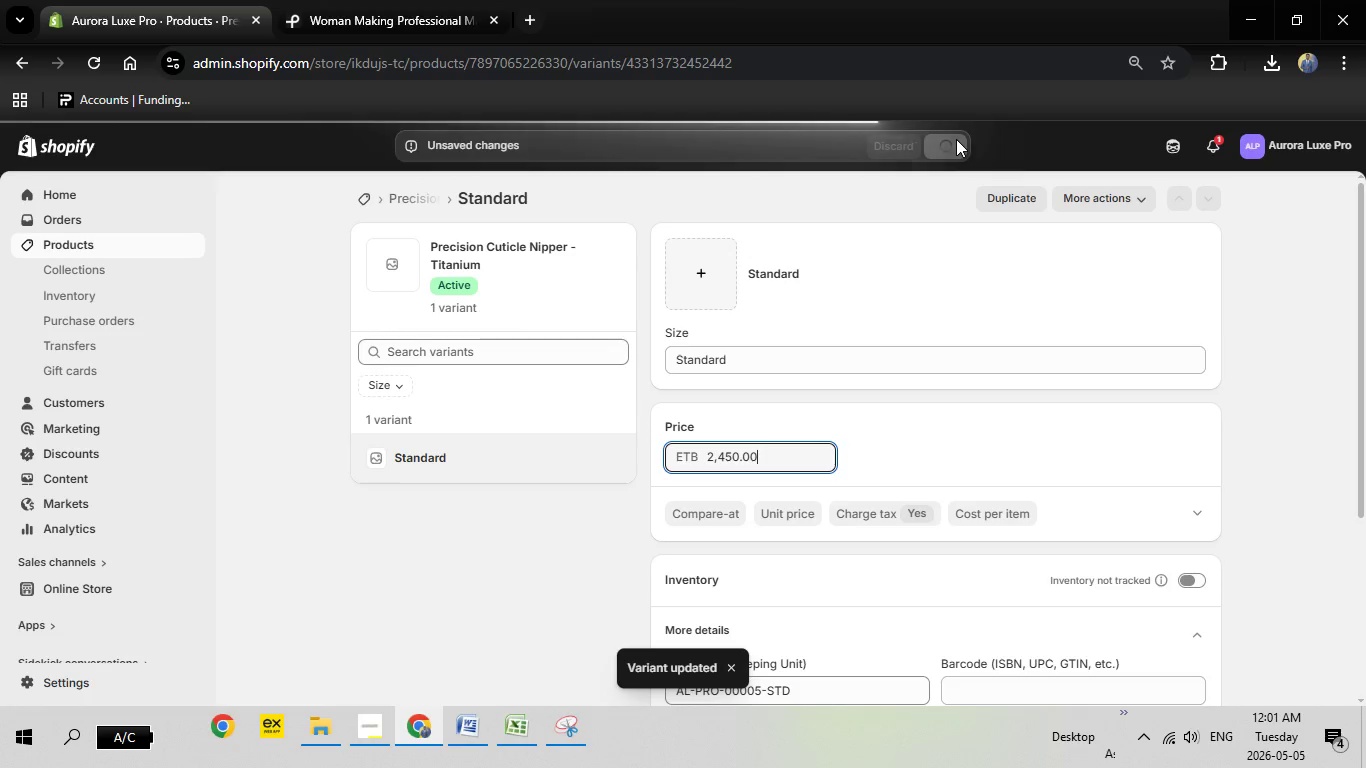 
left_click([408, 204])
 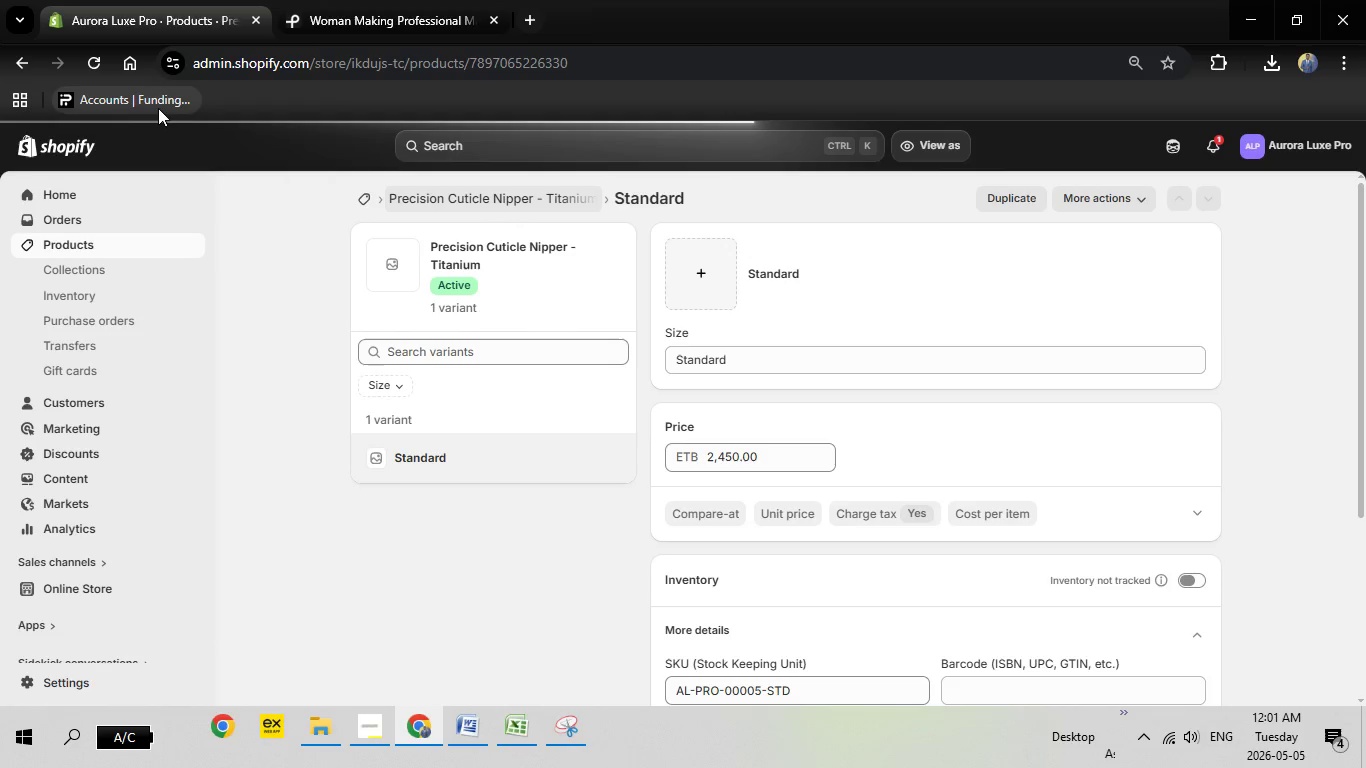 
wait(9.28)
 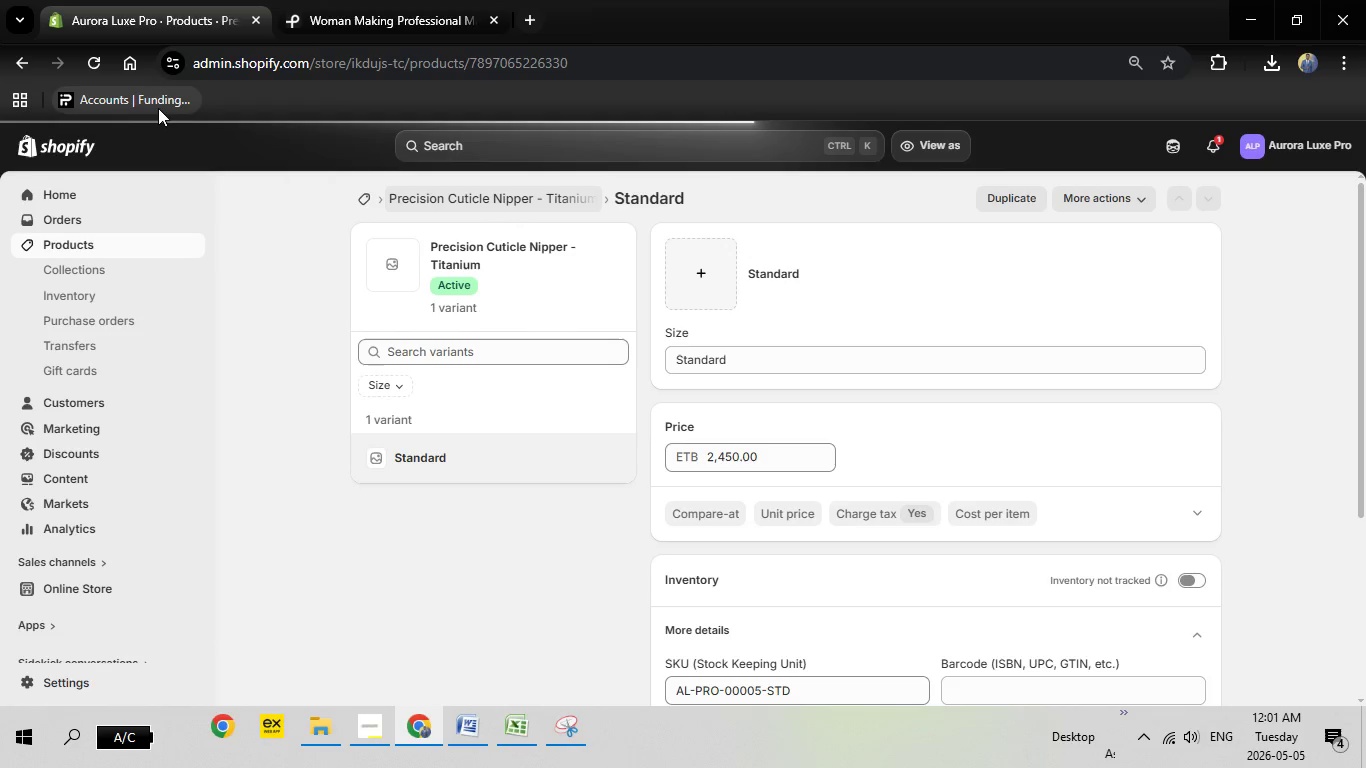 
scroll: coordinate [739, 551], scroll_direction: down, amount: 7.0
 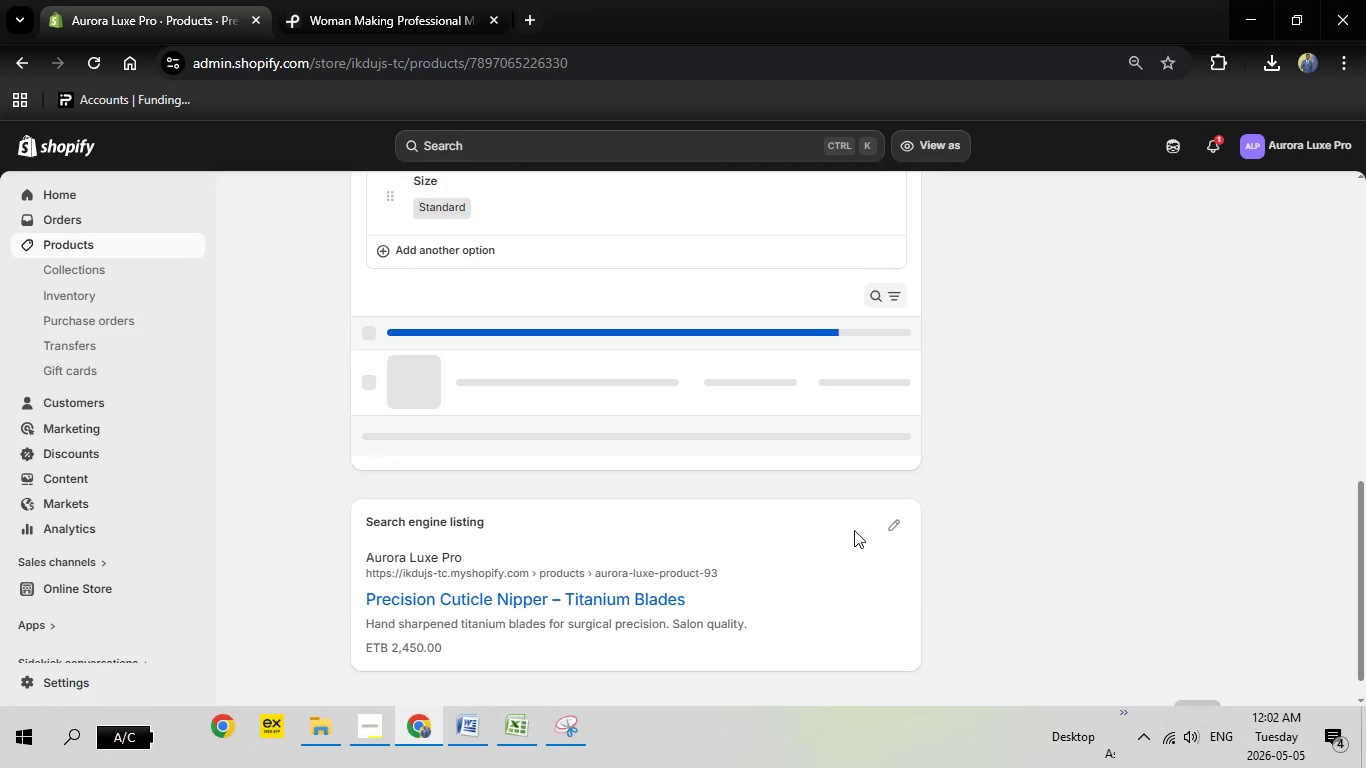 
left_click([895, 526])
 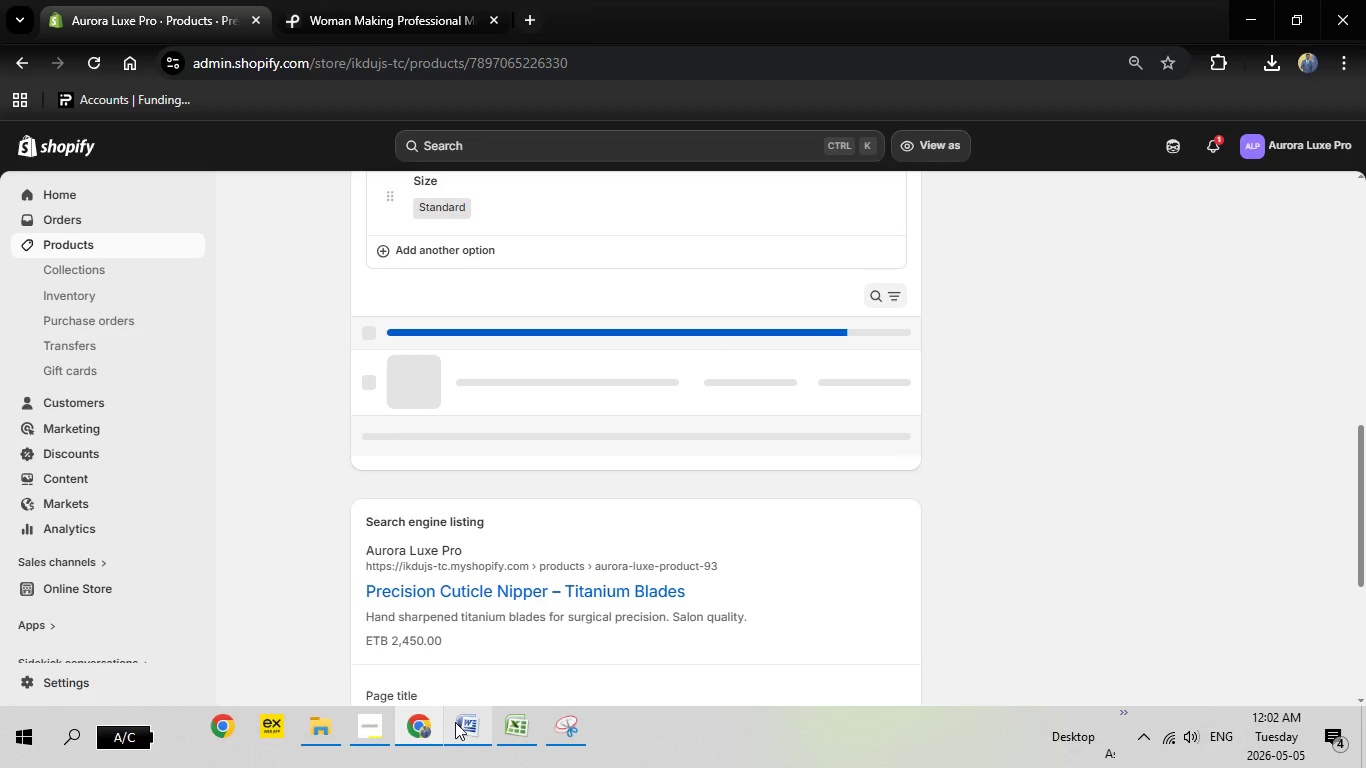 
left_click([459, 724])
 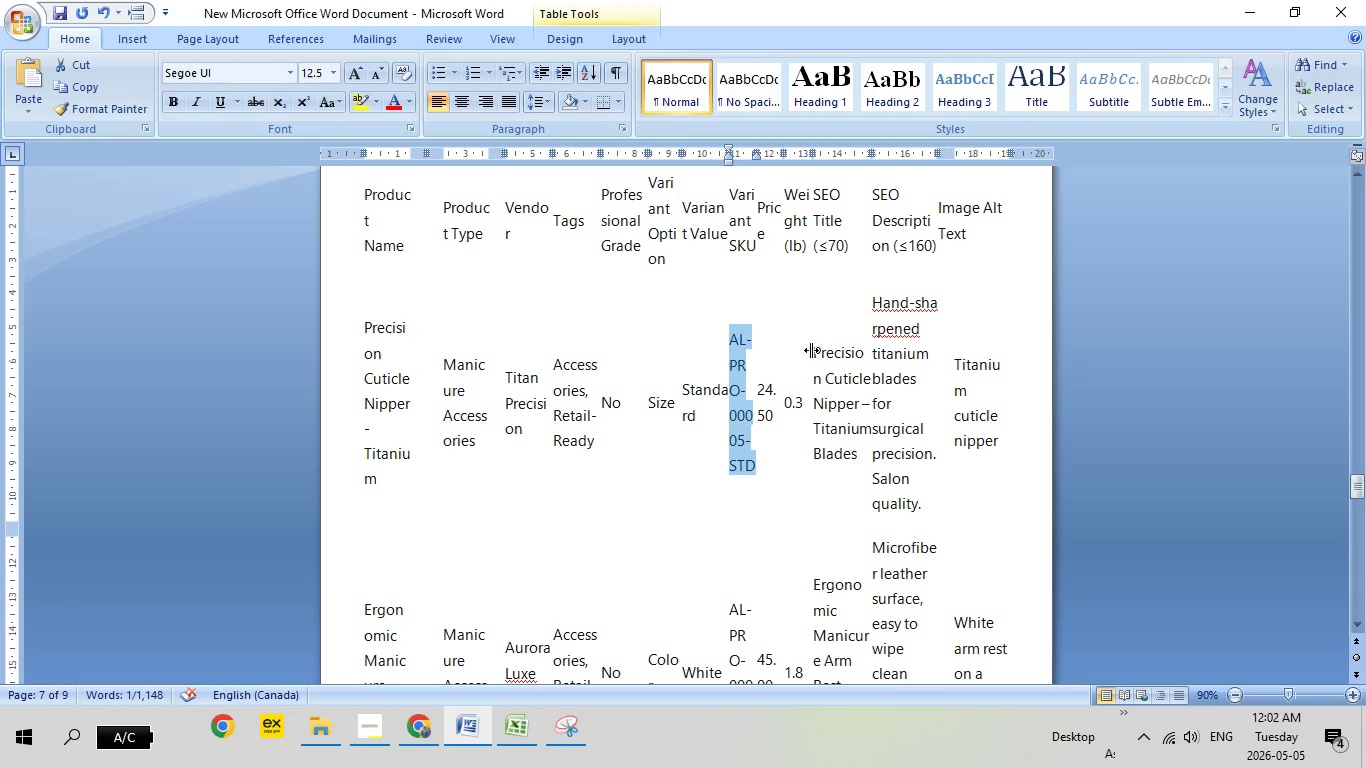 
left_click_drag(start_coordinate=[817, 350], to_coordinate=[827, 396])
 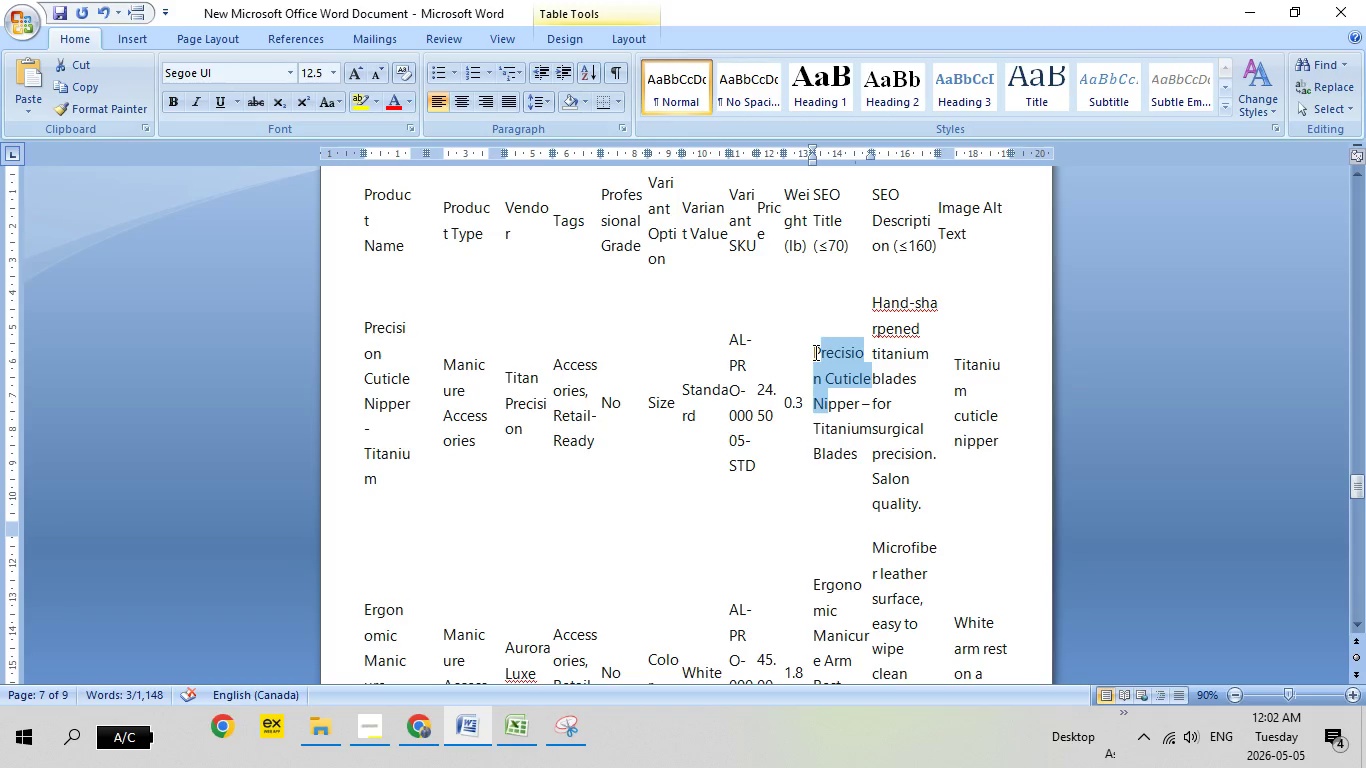 
left_click_drag(start_coordinate=[814, 352], to_coordinate=[859, 468])
 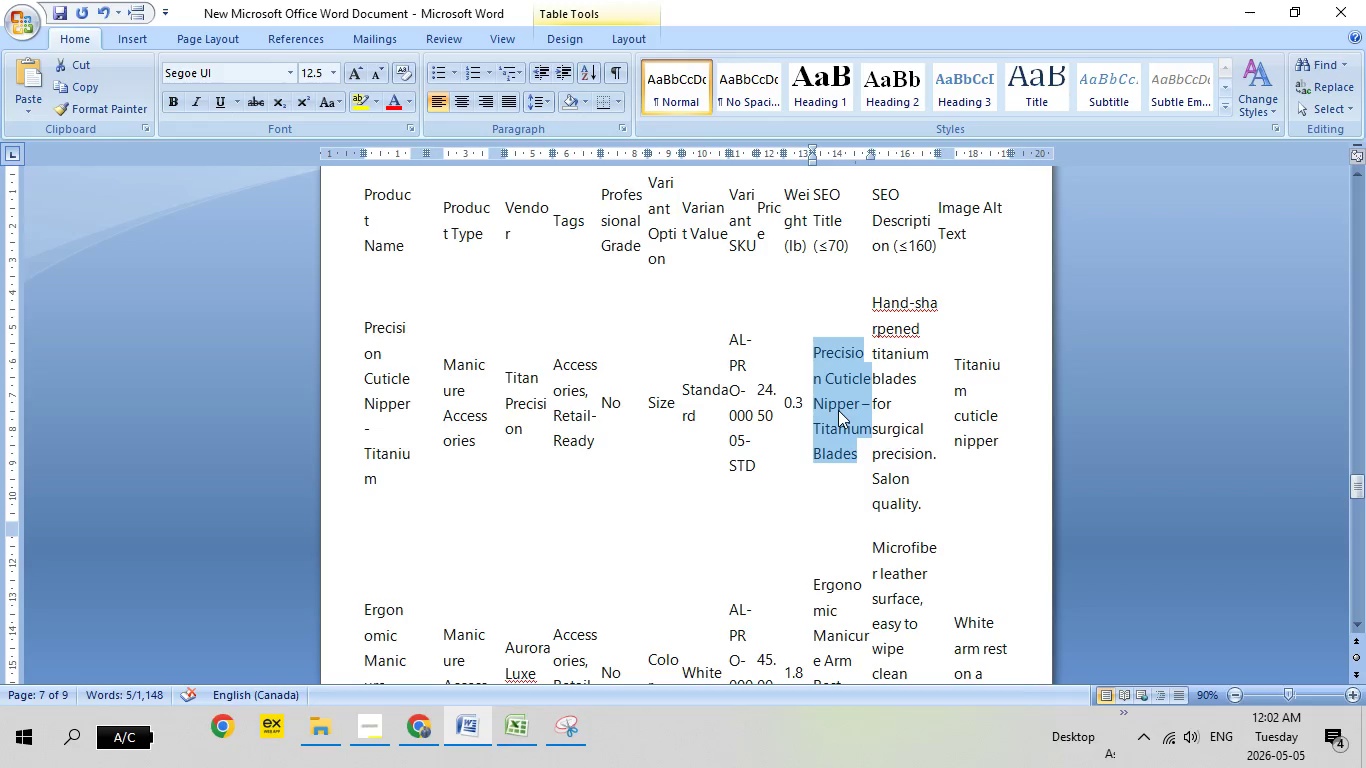 
mouse_move([835, 389])
 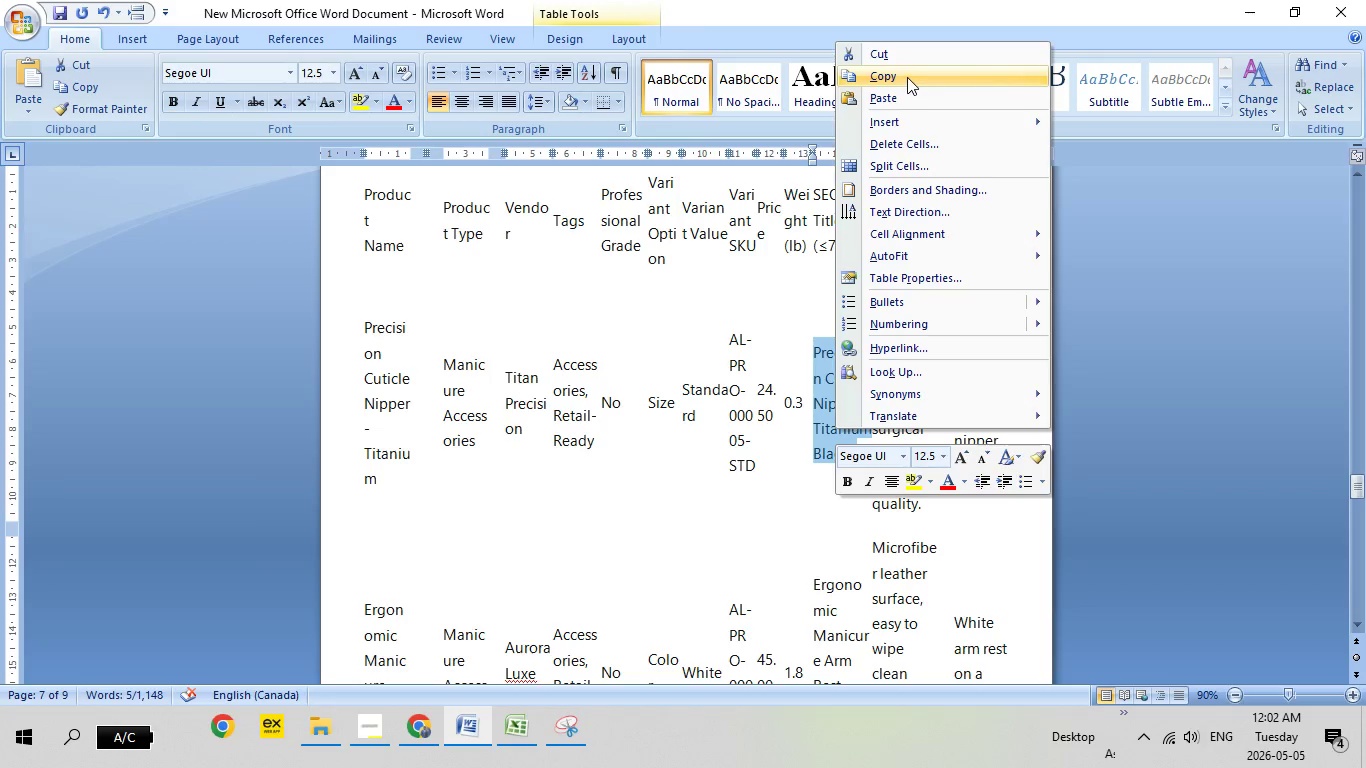 
left_click([907, 77])
 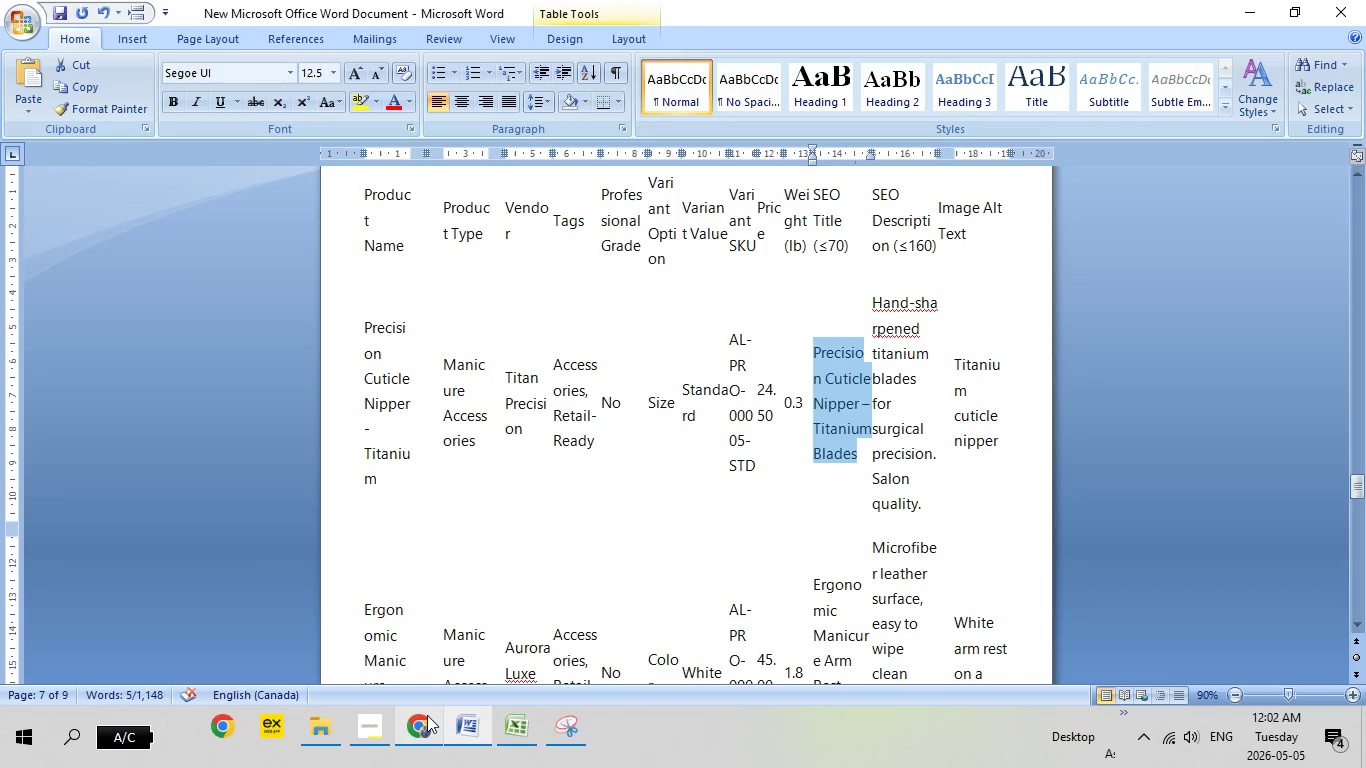 
left_click([427, 715])
 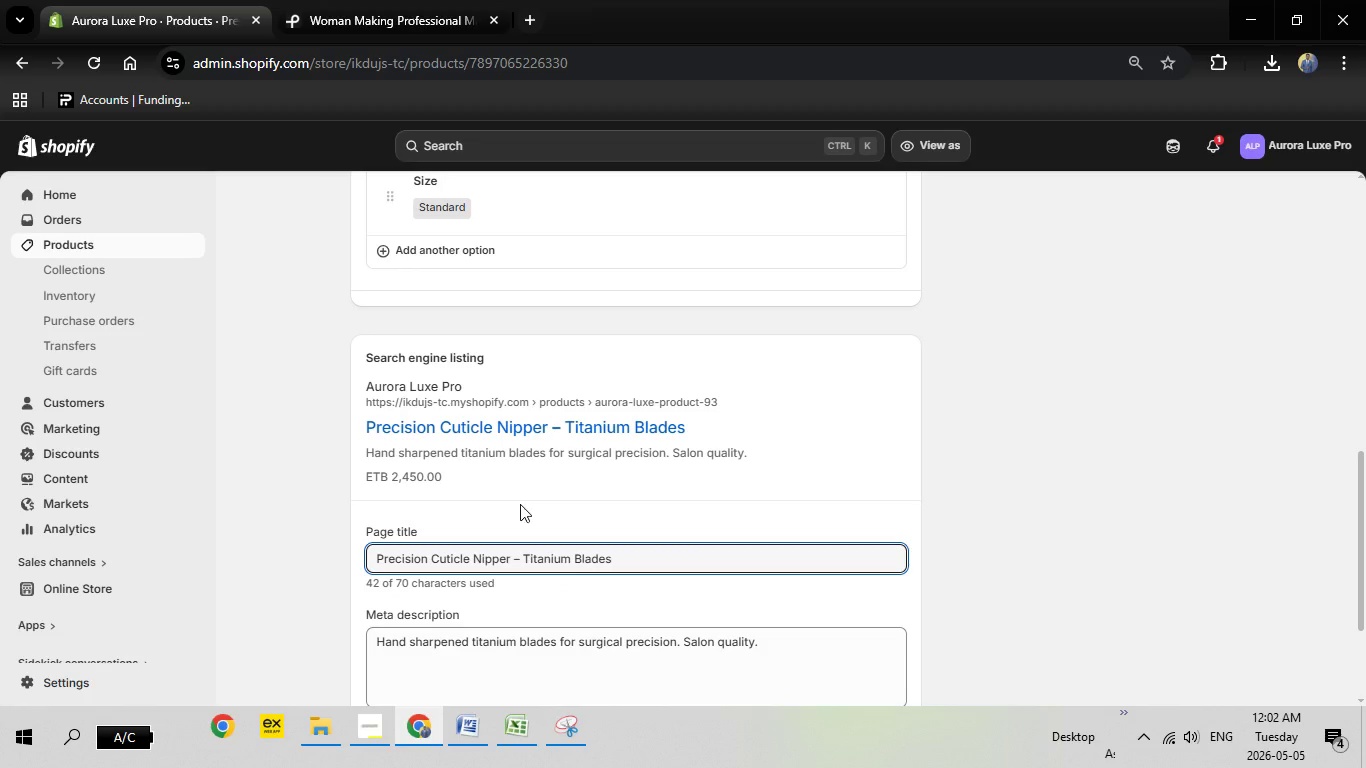 
scroll: coordinate [660, 467], scroll_direction: down, amount: 10.0
 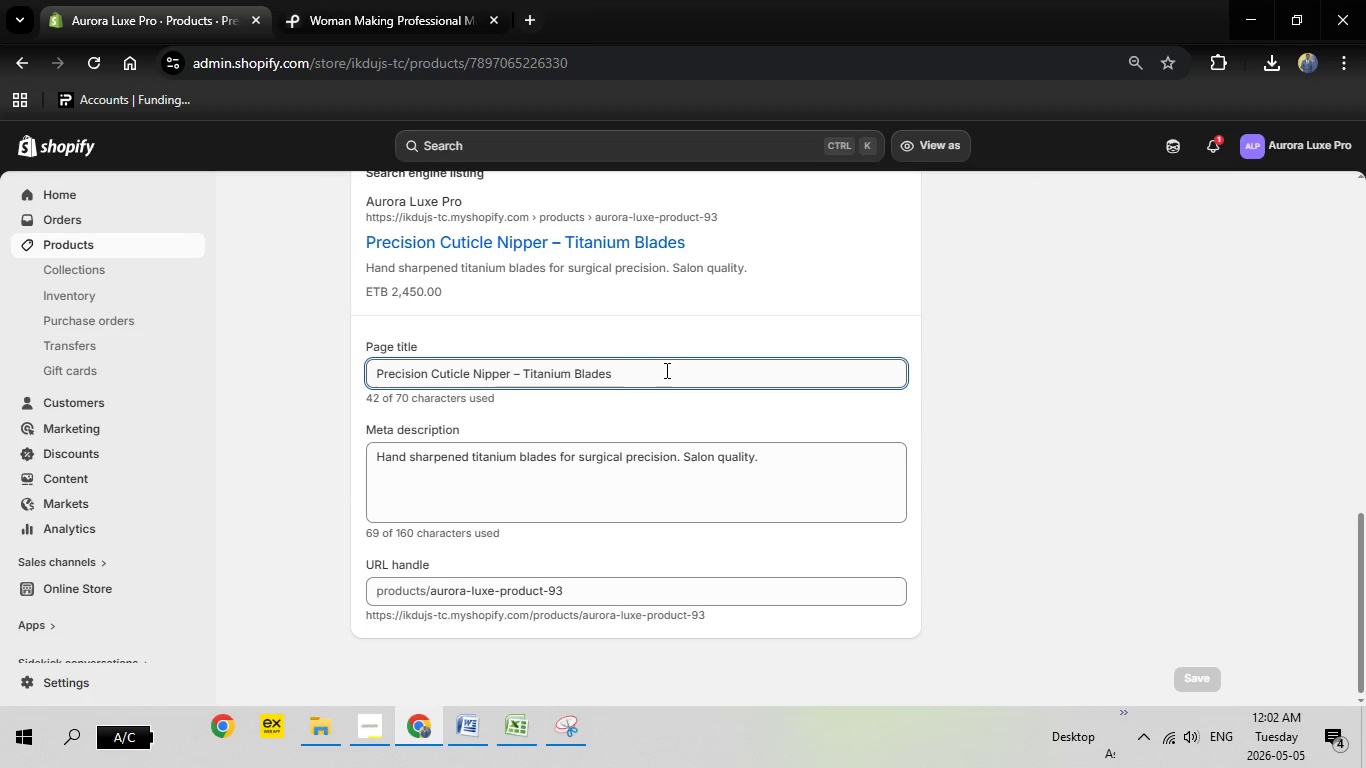 
left_click_drag(start_coordinate=[662, 372], to_coordinate=[299, 373])
 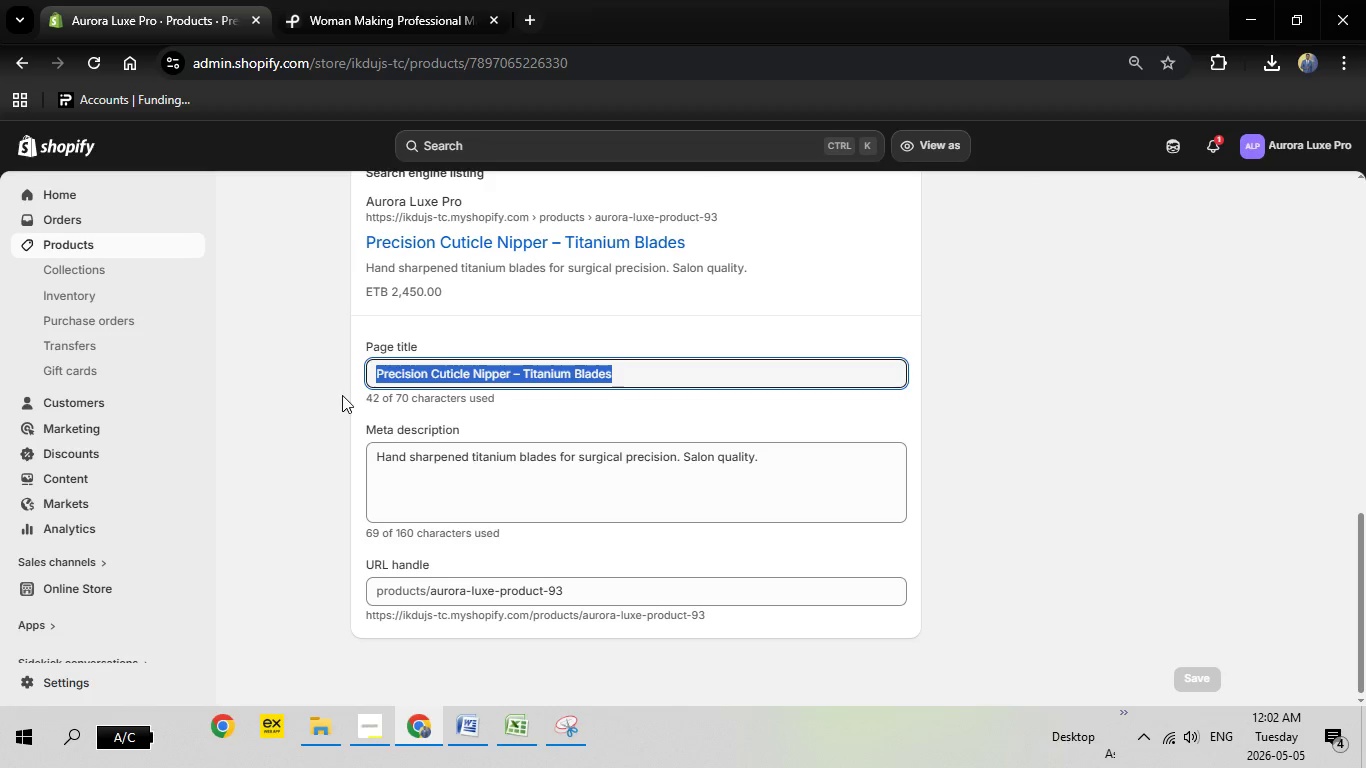 
key(Backspace)
 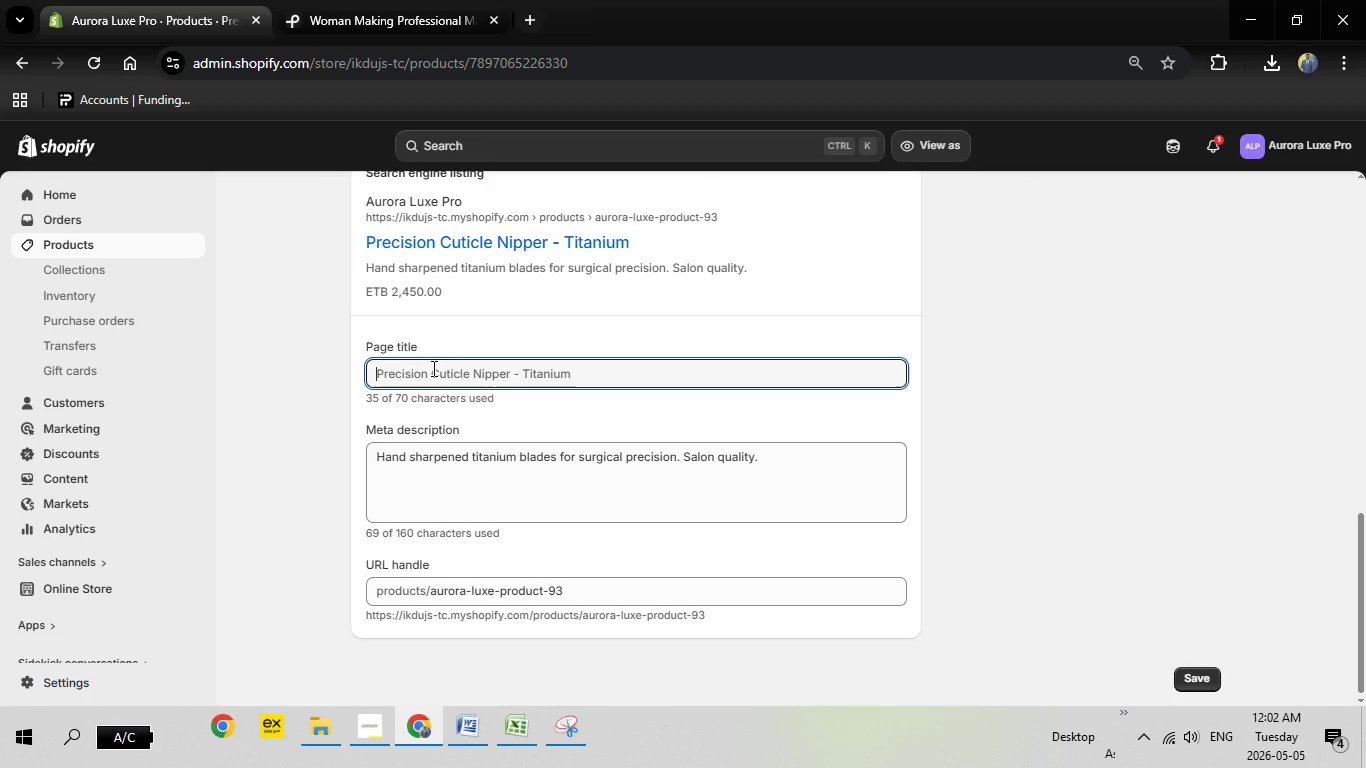 
right_click([424, 372])
 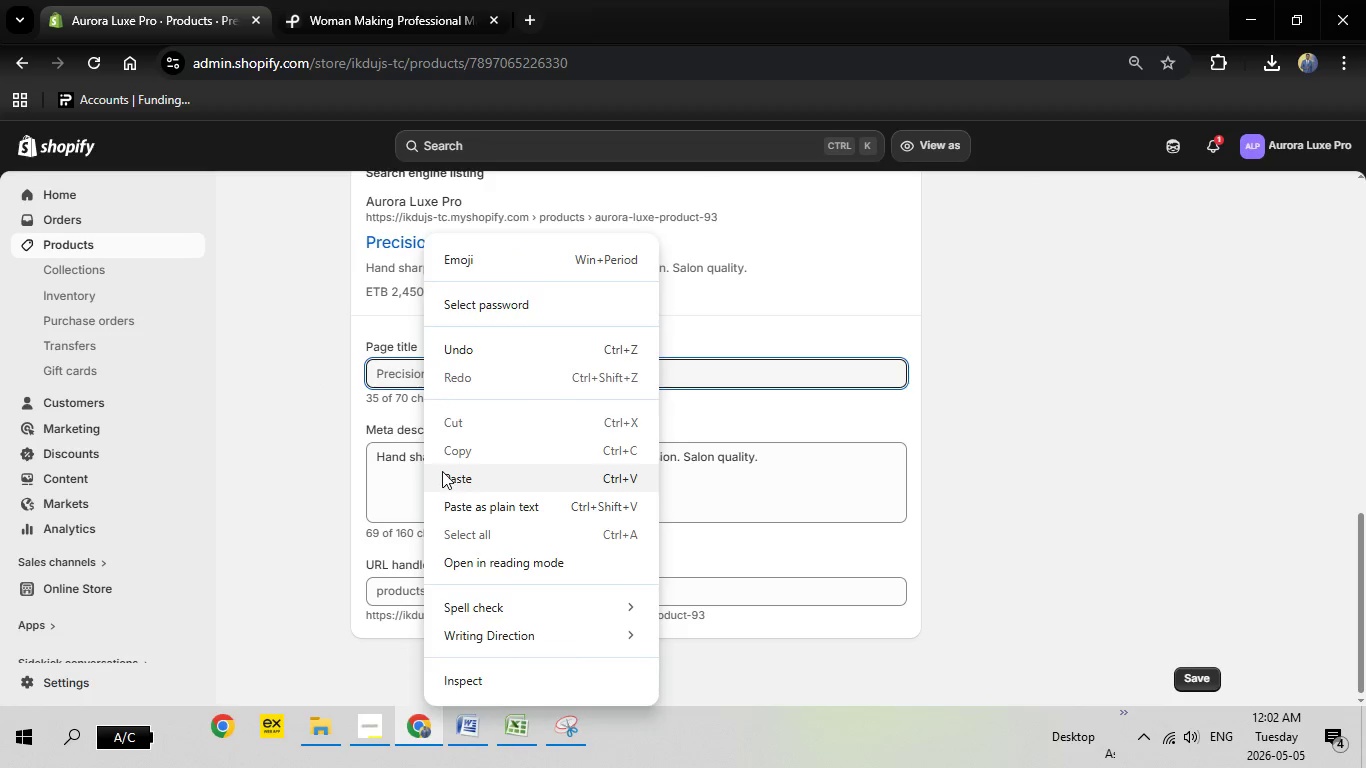 
left_click([444, 471])
 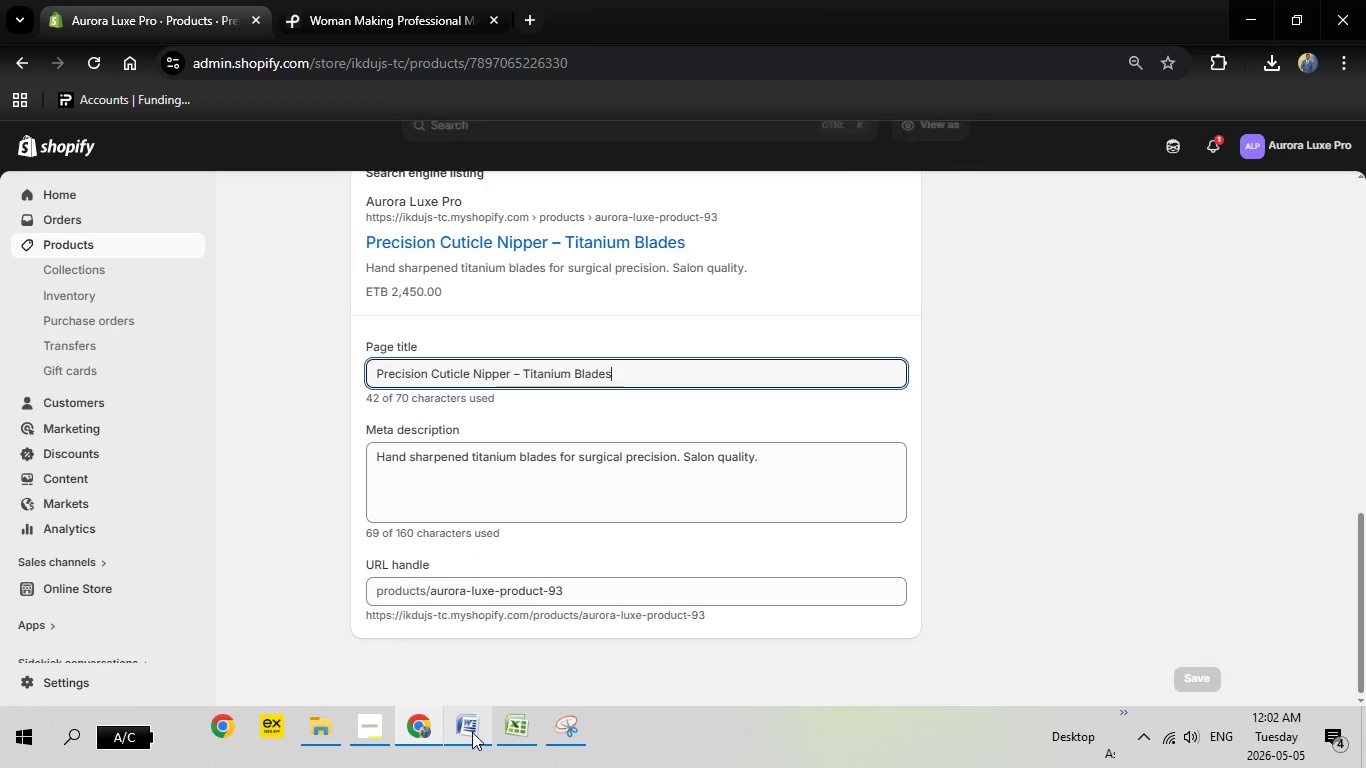 
left_click([472, 732])
 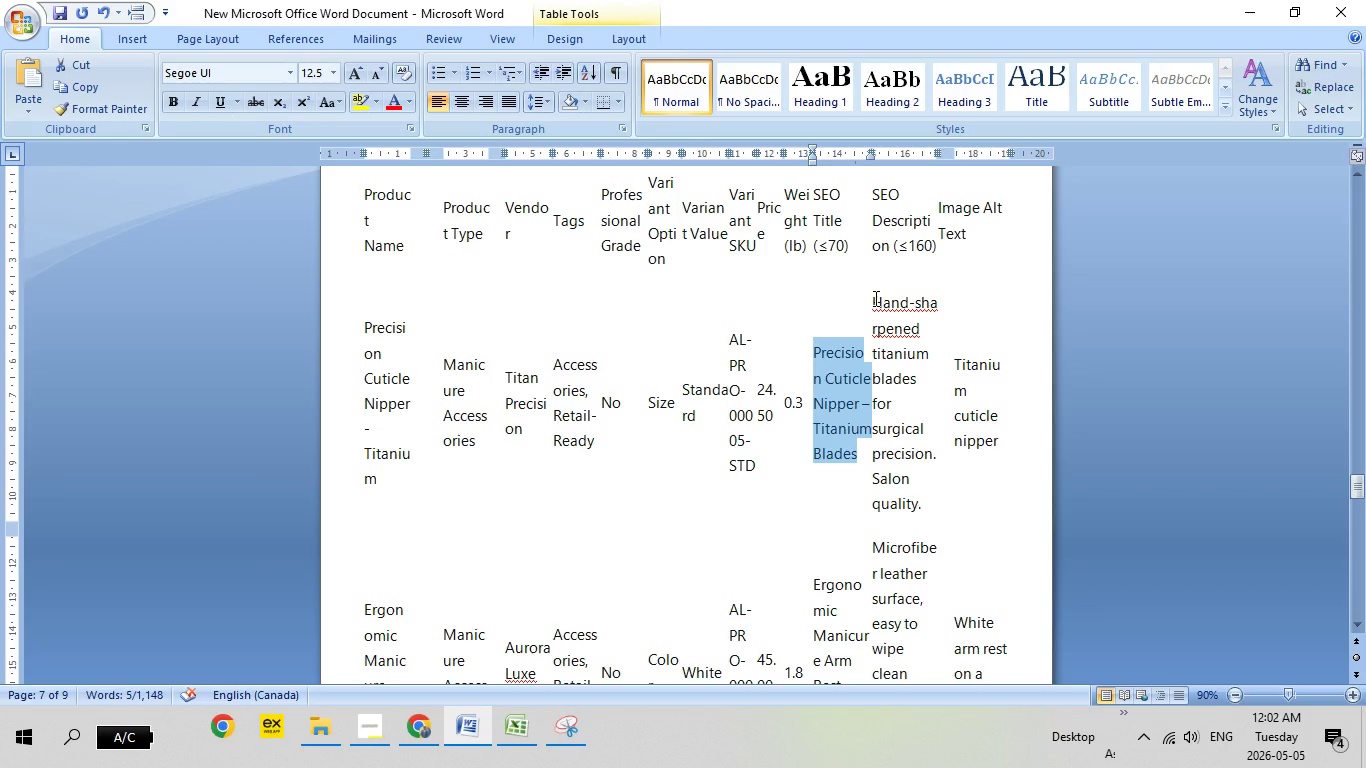 
left_click_drag(start_coordinate=[874, 298], to_coordinate=[928, 501])
 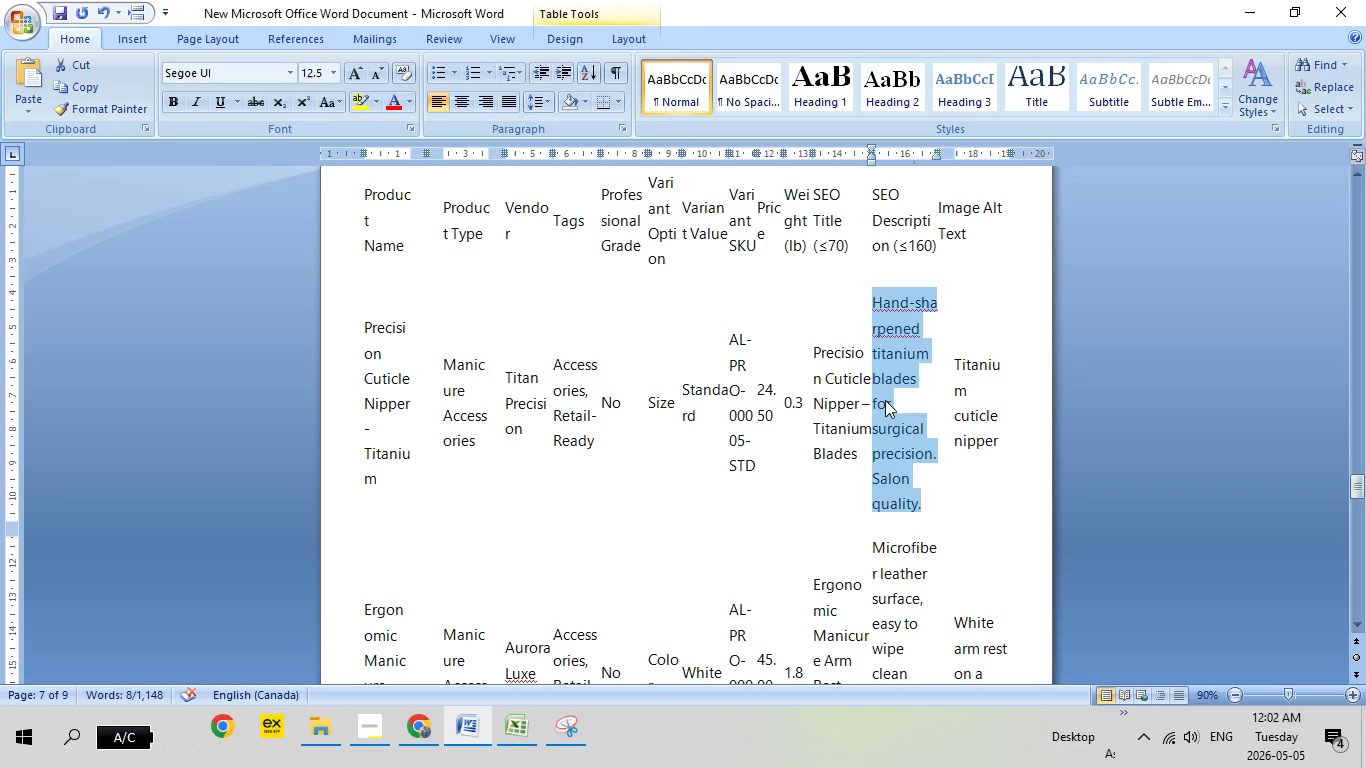 
right_click([885, 400])
 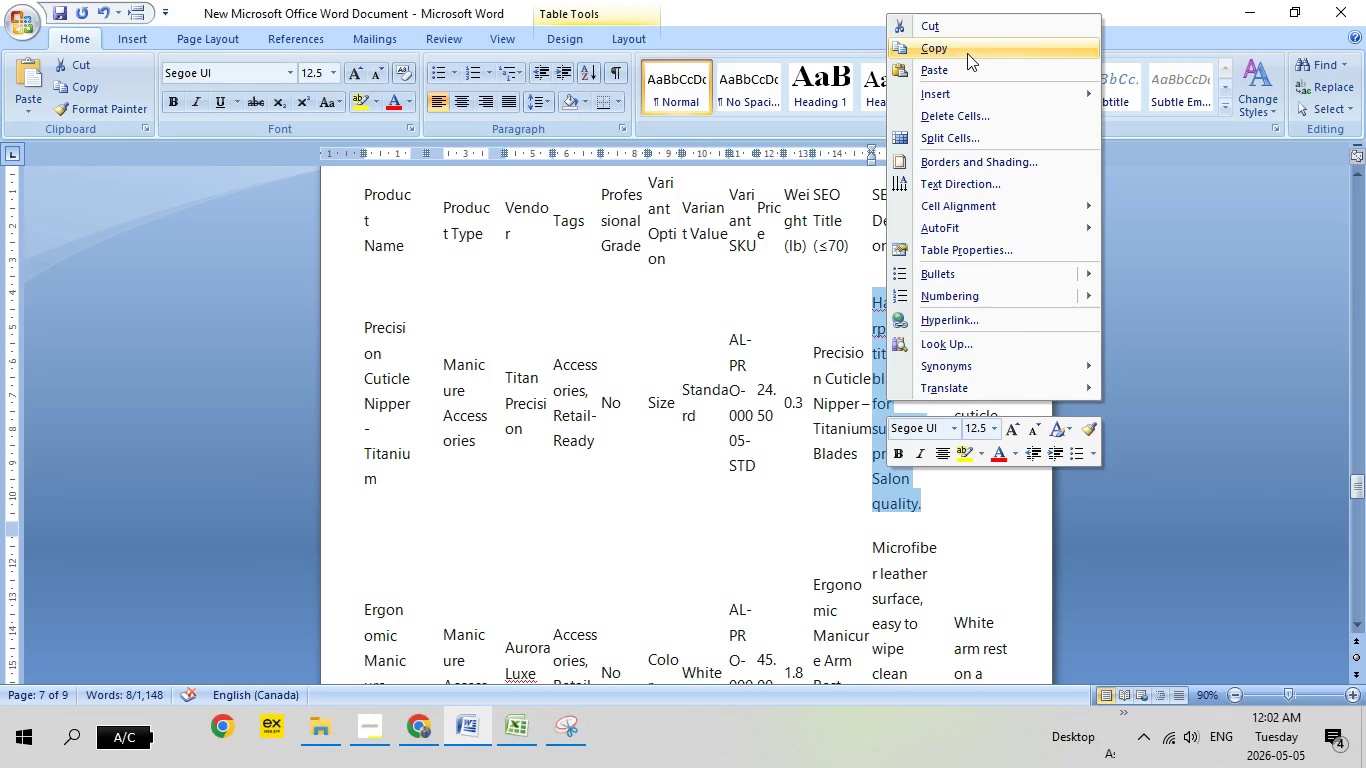 
left_click([967, 51])
 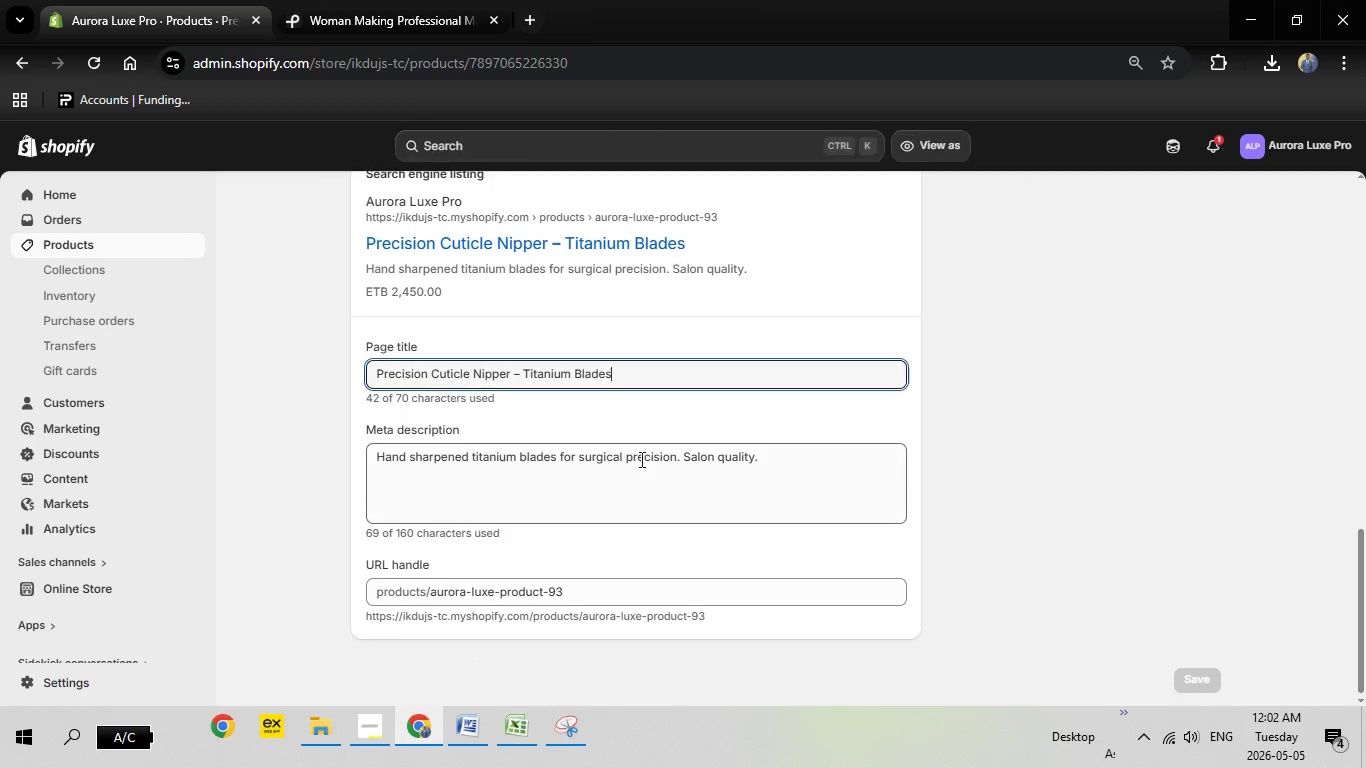 
left_click([775, 458])
 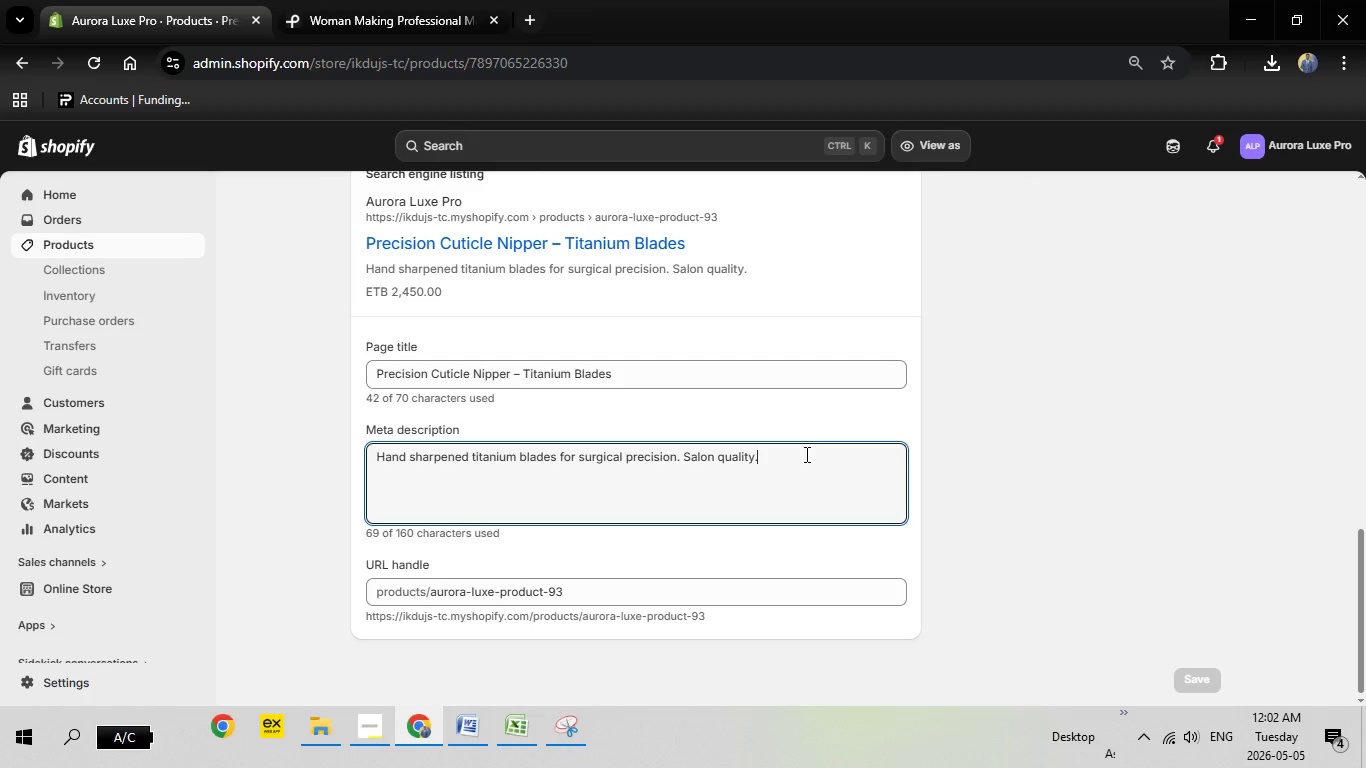 
left_click_drag(start_coordinate=[805, 454], to_coordinate=[344, 421])
 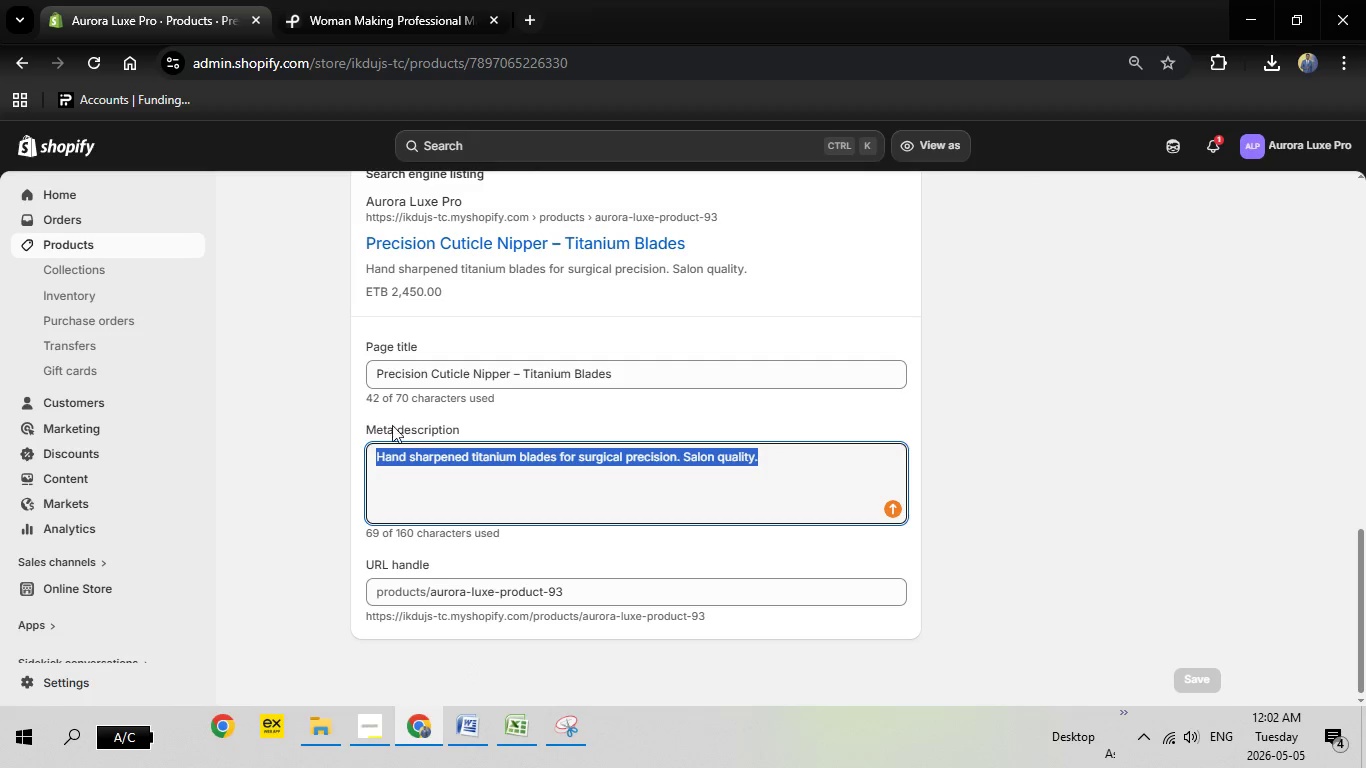 
key(Backspace)
 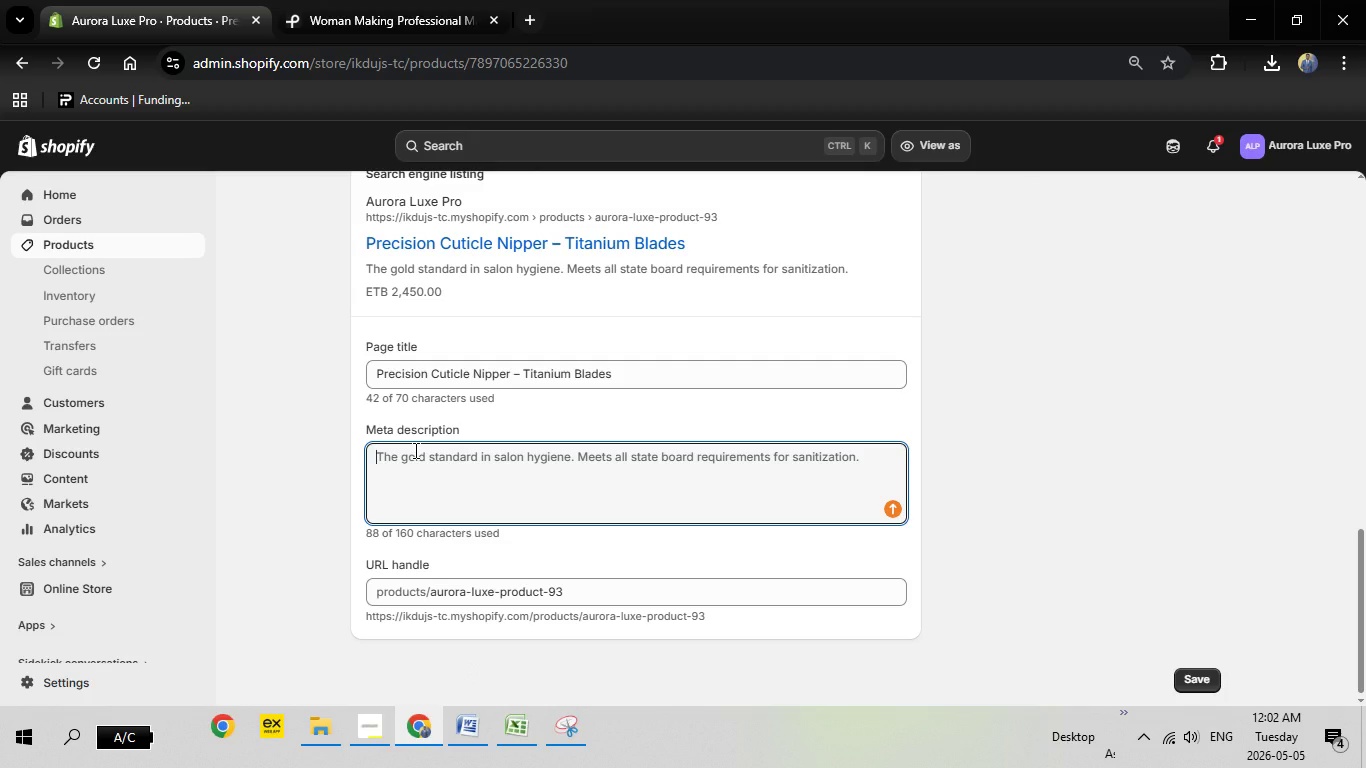 
right_click([414, 450])
 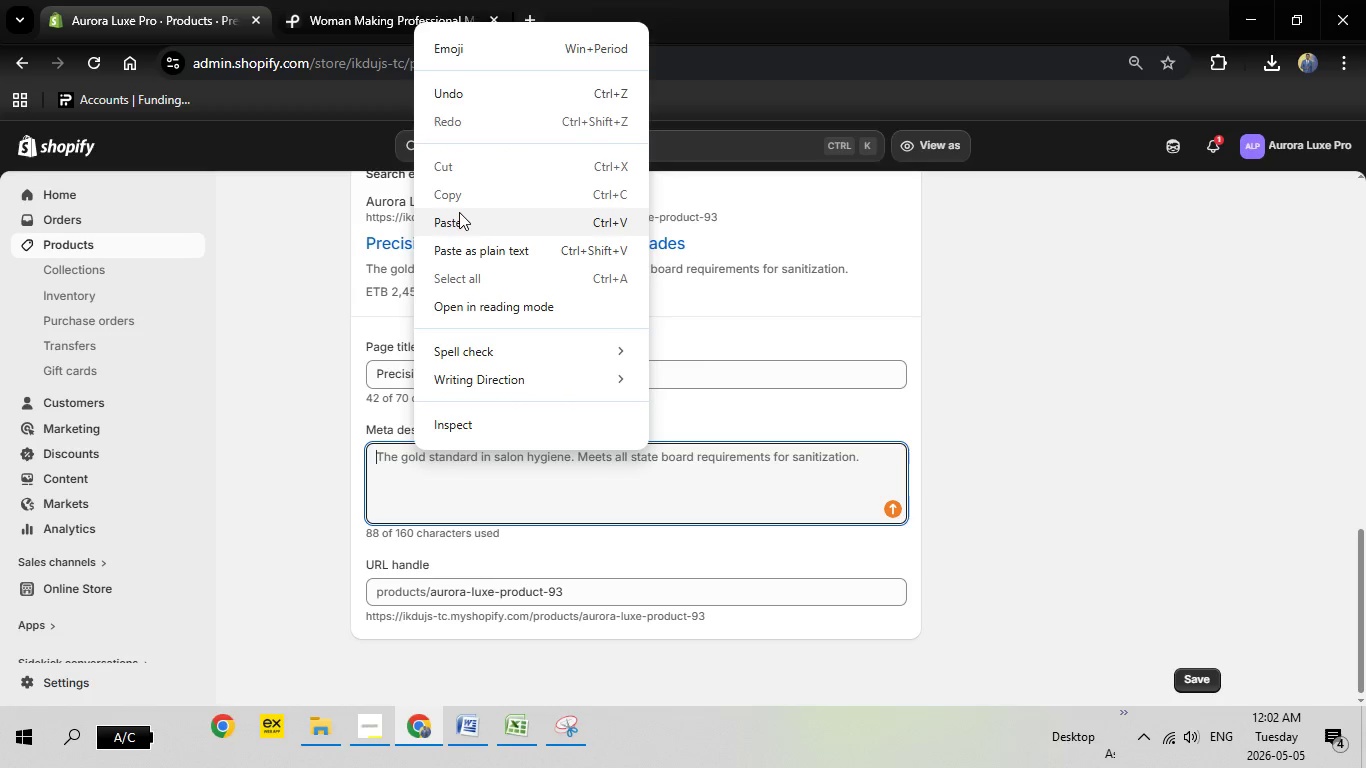 
left_click([459, 212])
 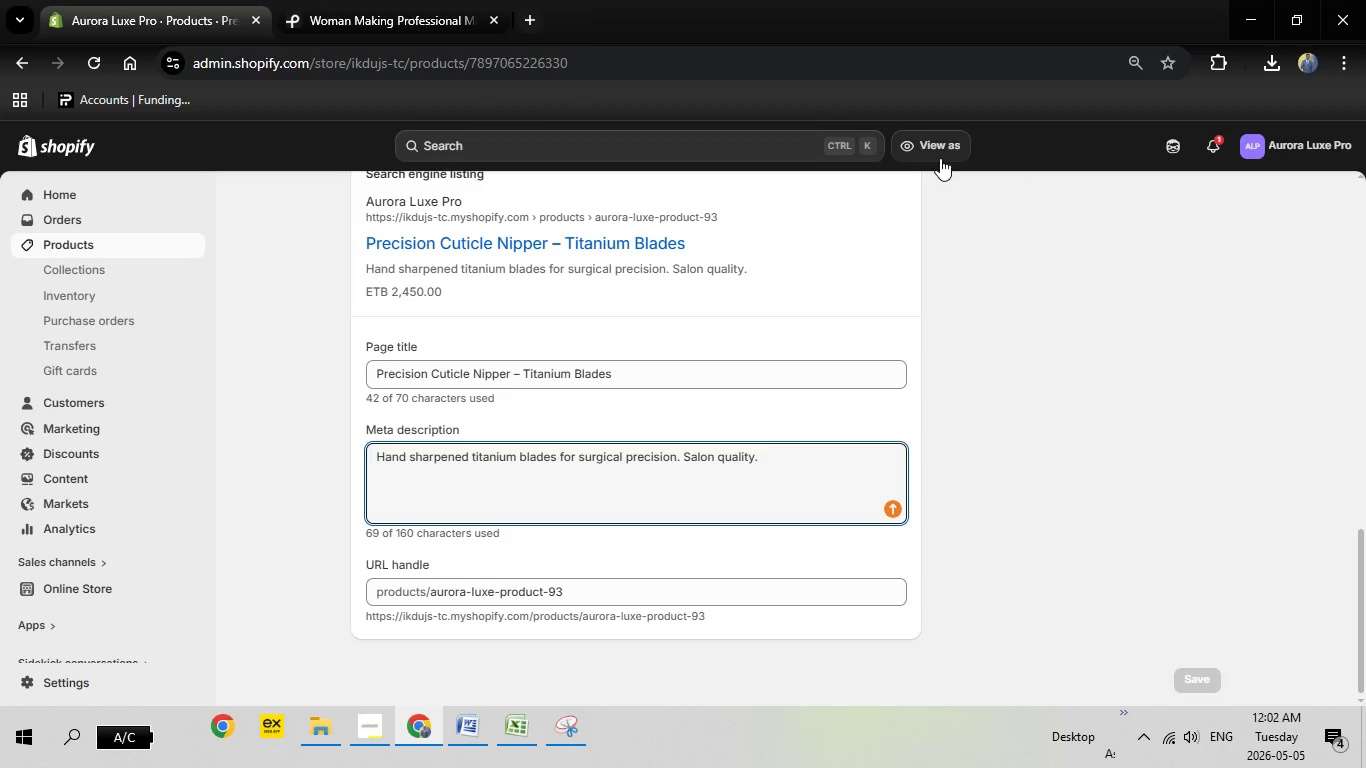 
left_click([764, 457])
 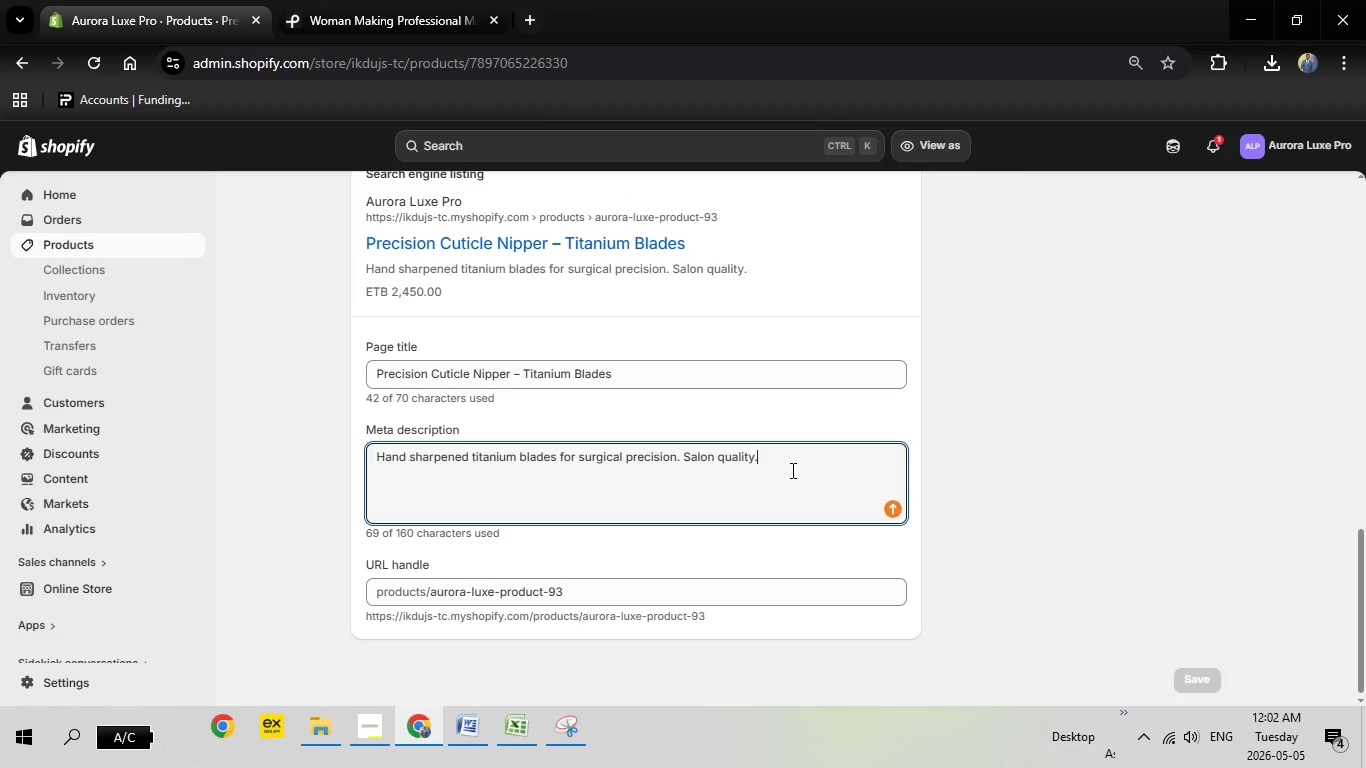 
left_click_drag(start_coordinate=[791, 470], to_coordinate=[278, 449])
 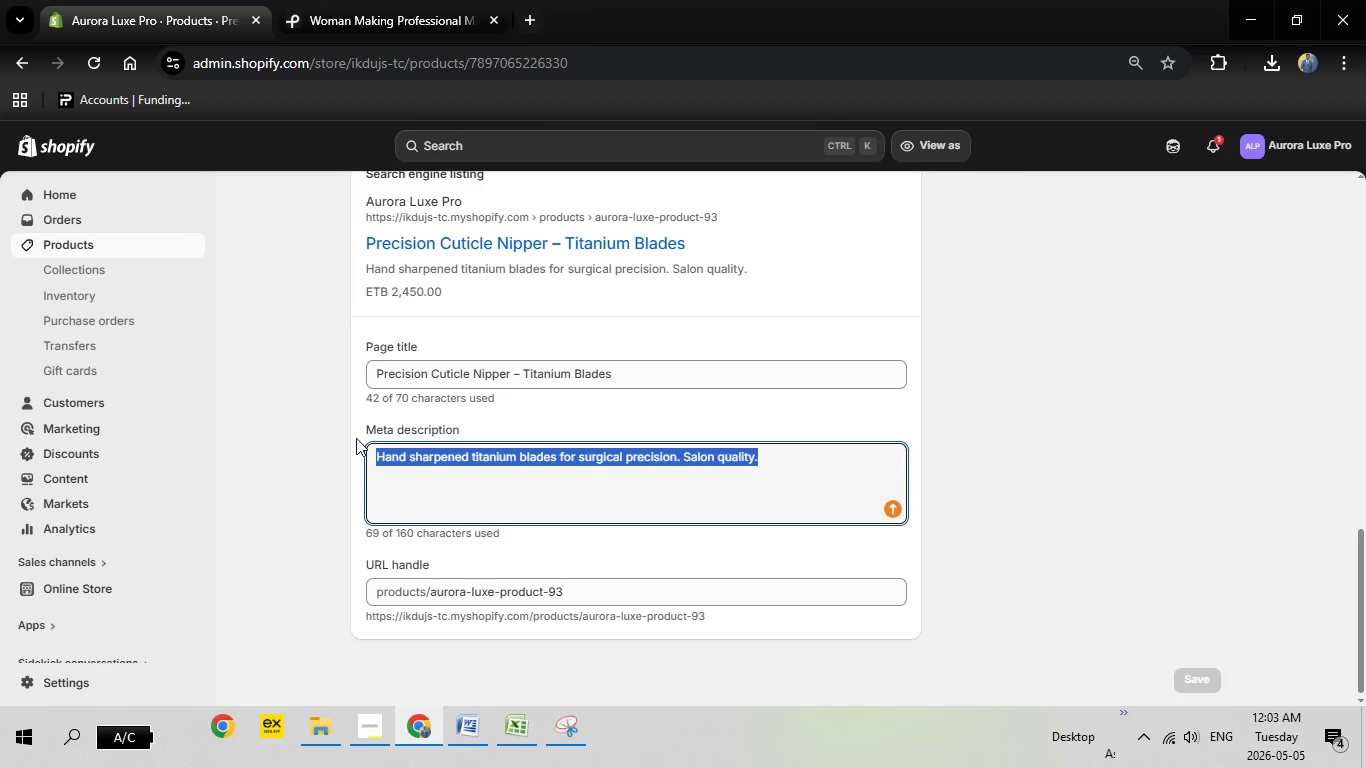 
key(Backspace)
 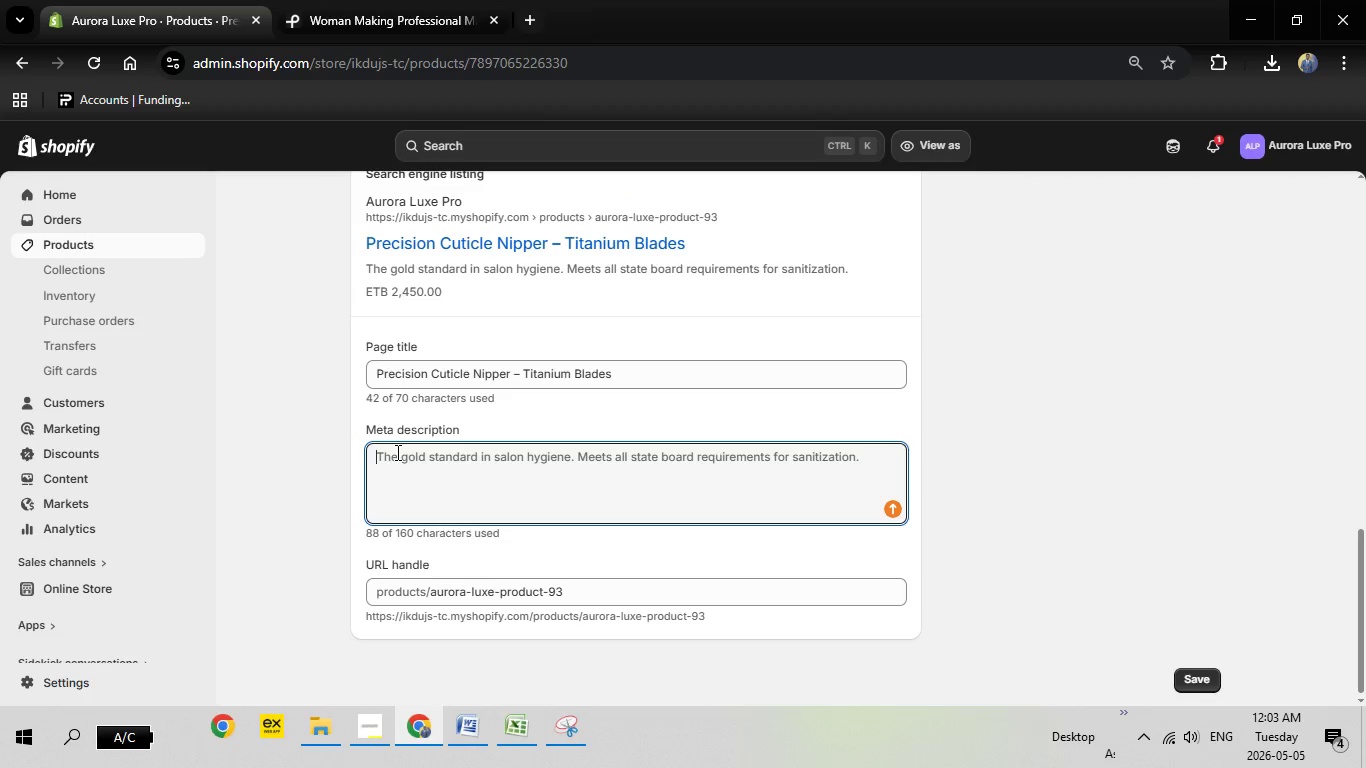 
right_click([396, 452])
 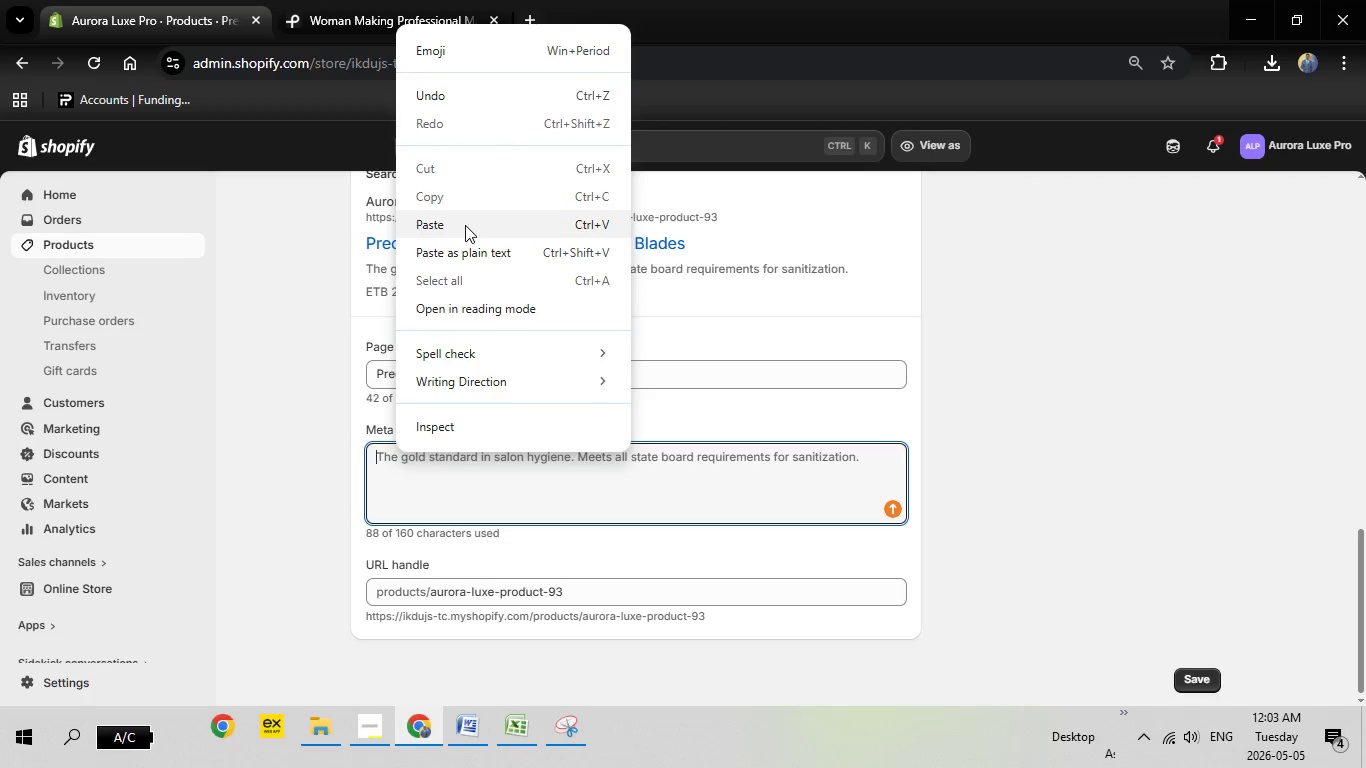 
left_click([465, 225])
 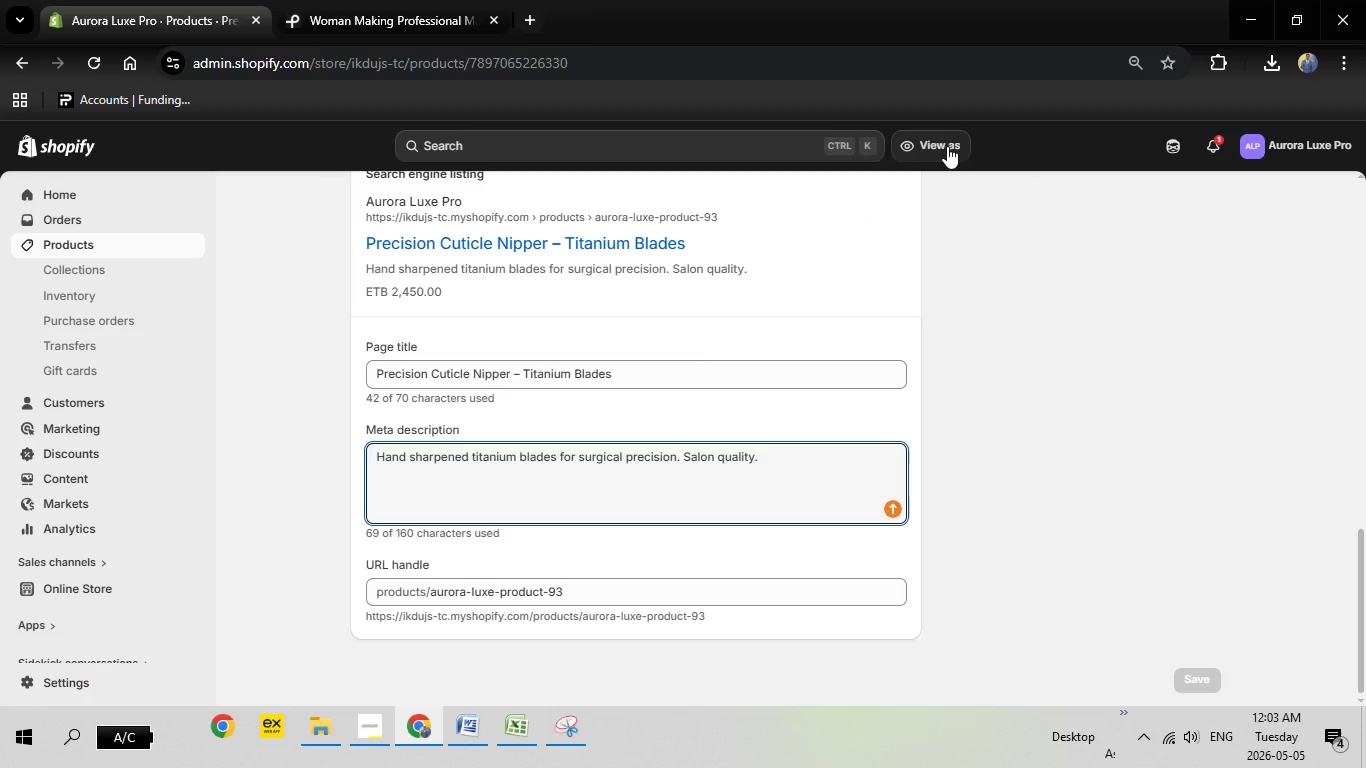 
left_click([971, 281])
 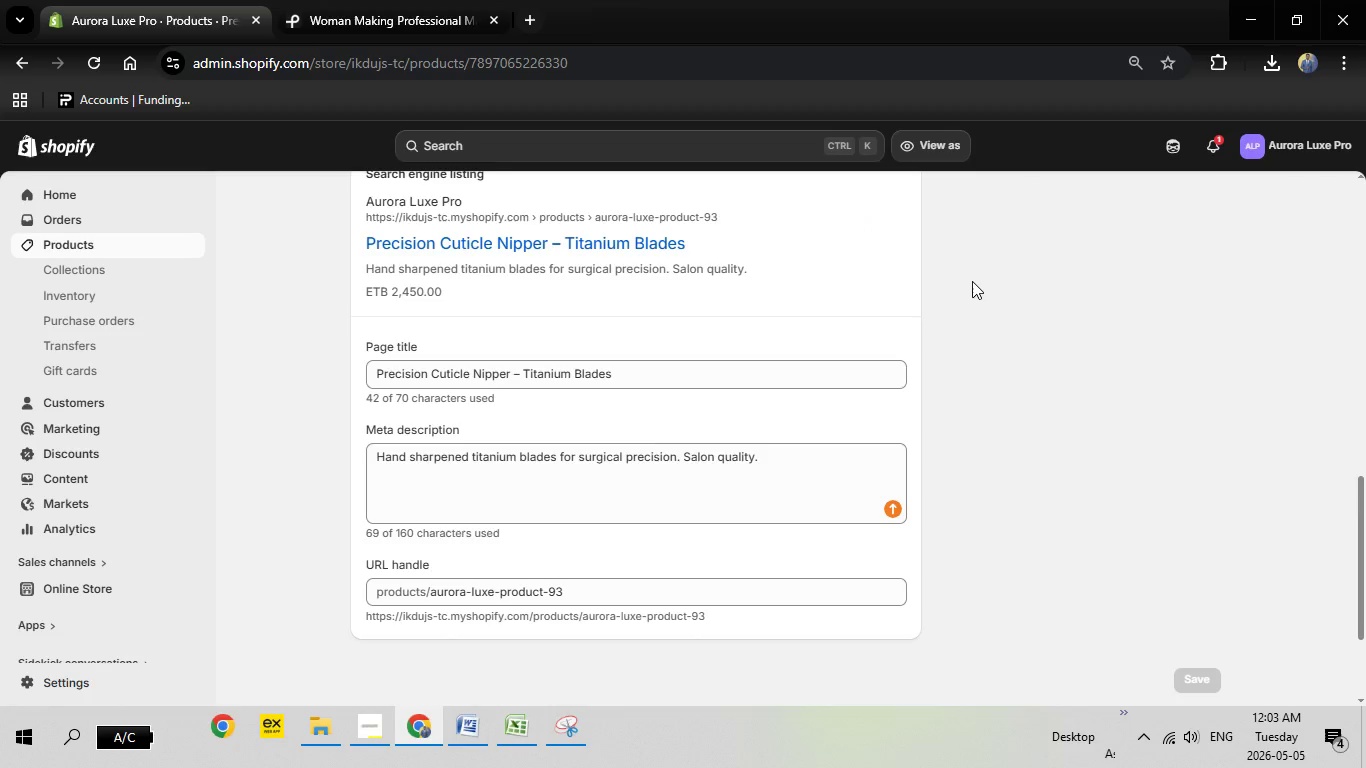 
scroll: coordinate [972, 280], scroll_direction: up, amount: 18.0
 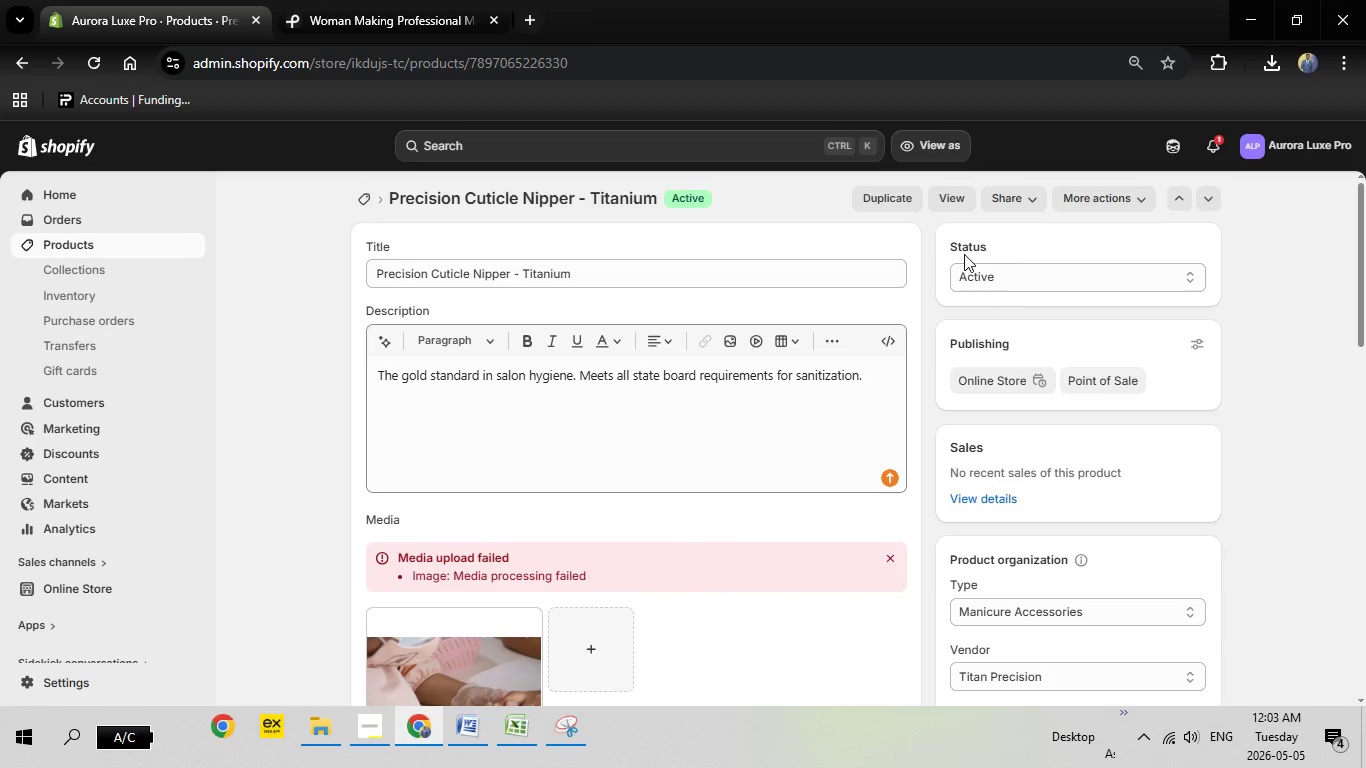 
scroll: coordinate [964, 274], scroll_direction: down, amount: 16.0
 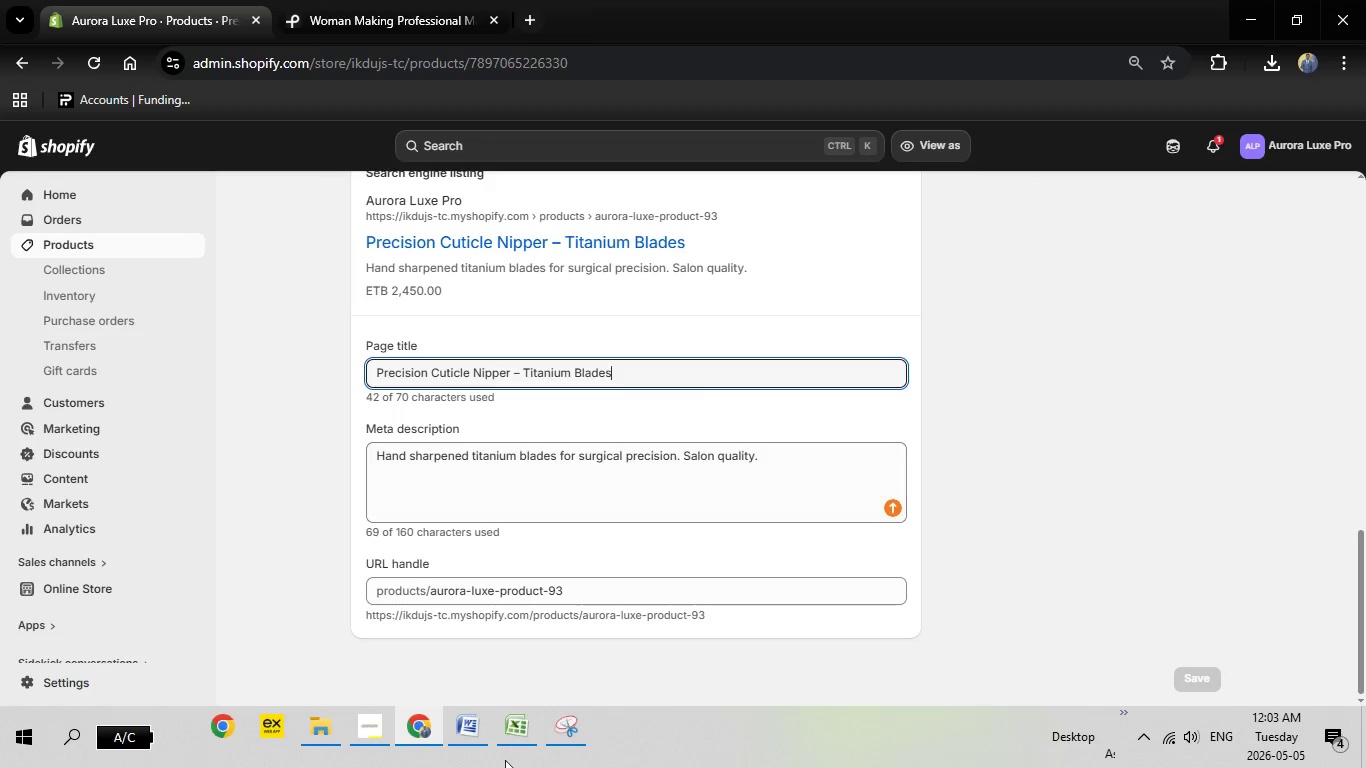 
left_click([455, 735])
 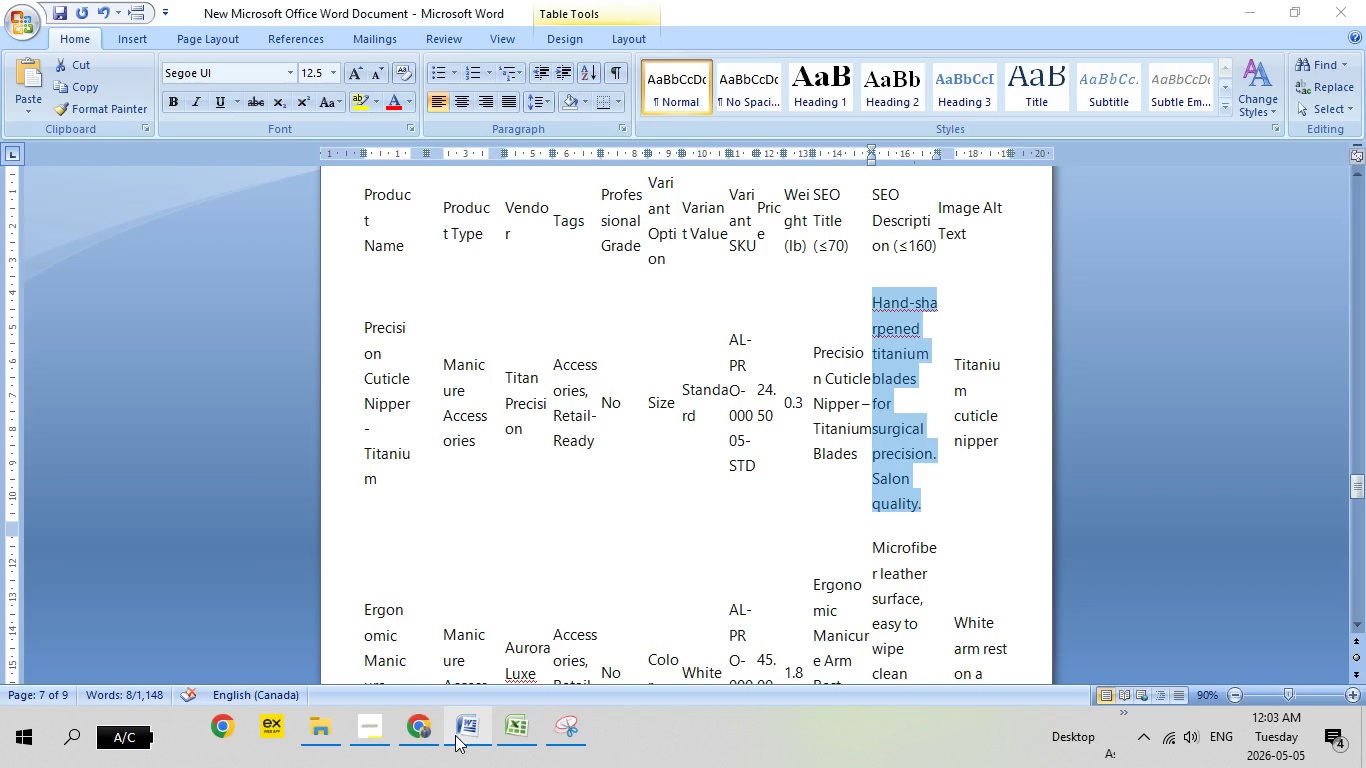 
left_click([455, 735])
 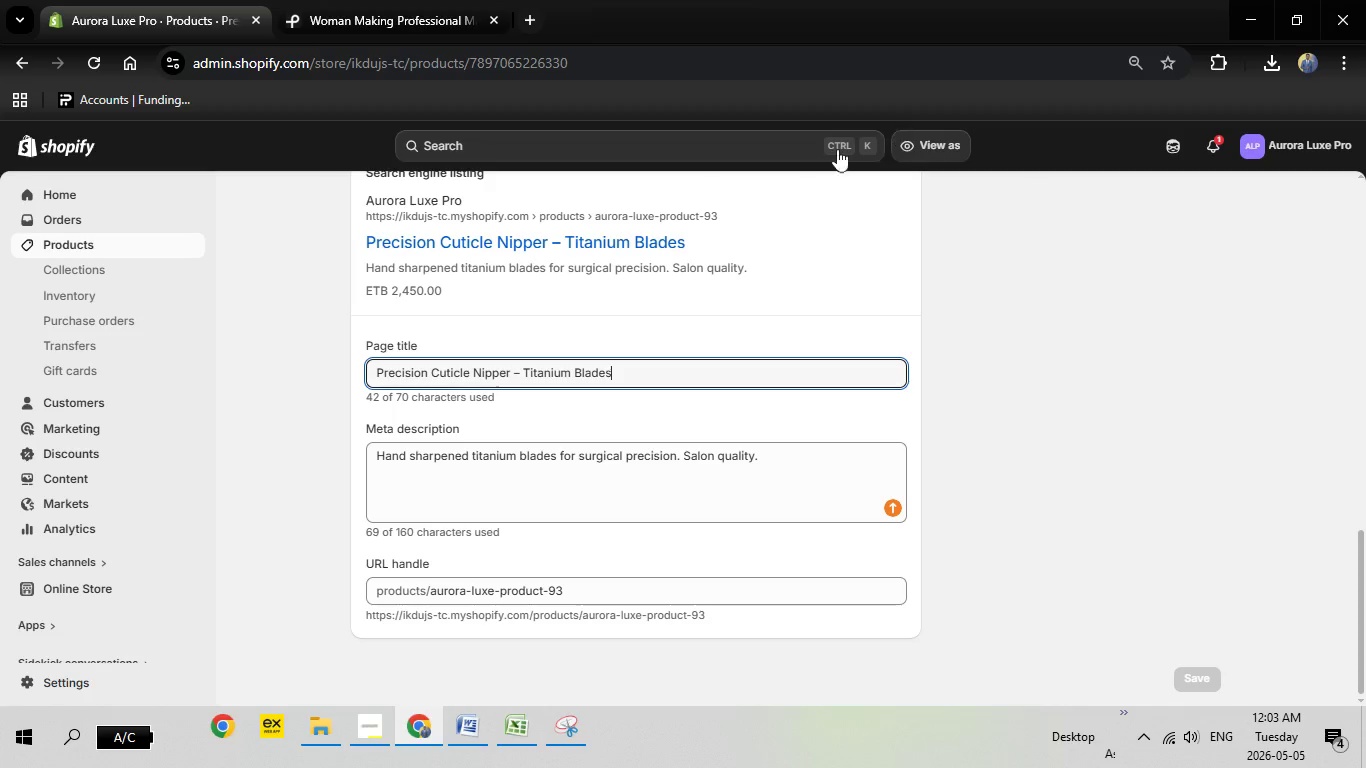 
scroll: coordinate [830, 252], scroll_direction: up, amount: 23.0
 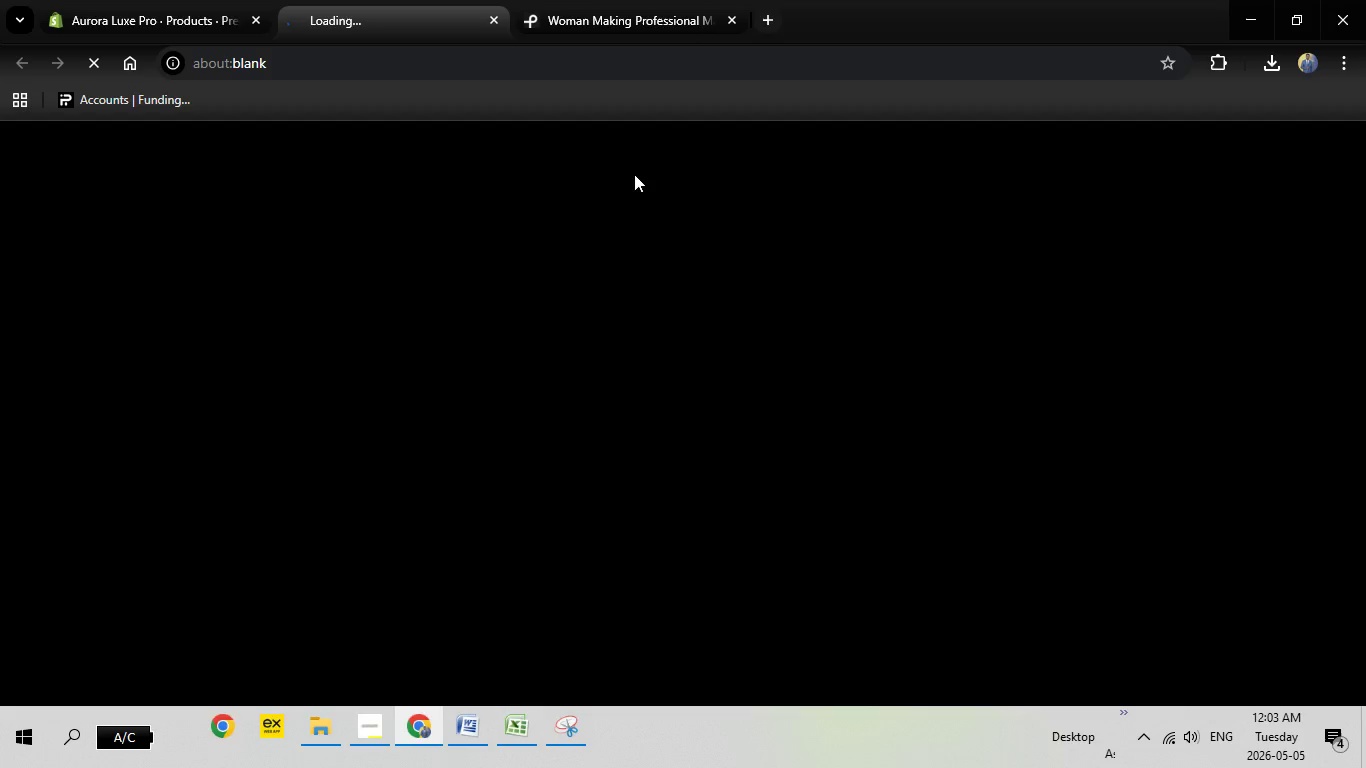 
wait(8.25)
 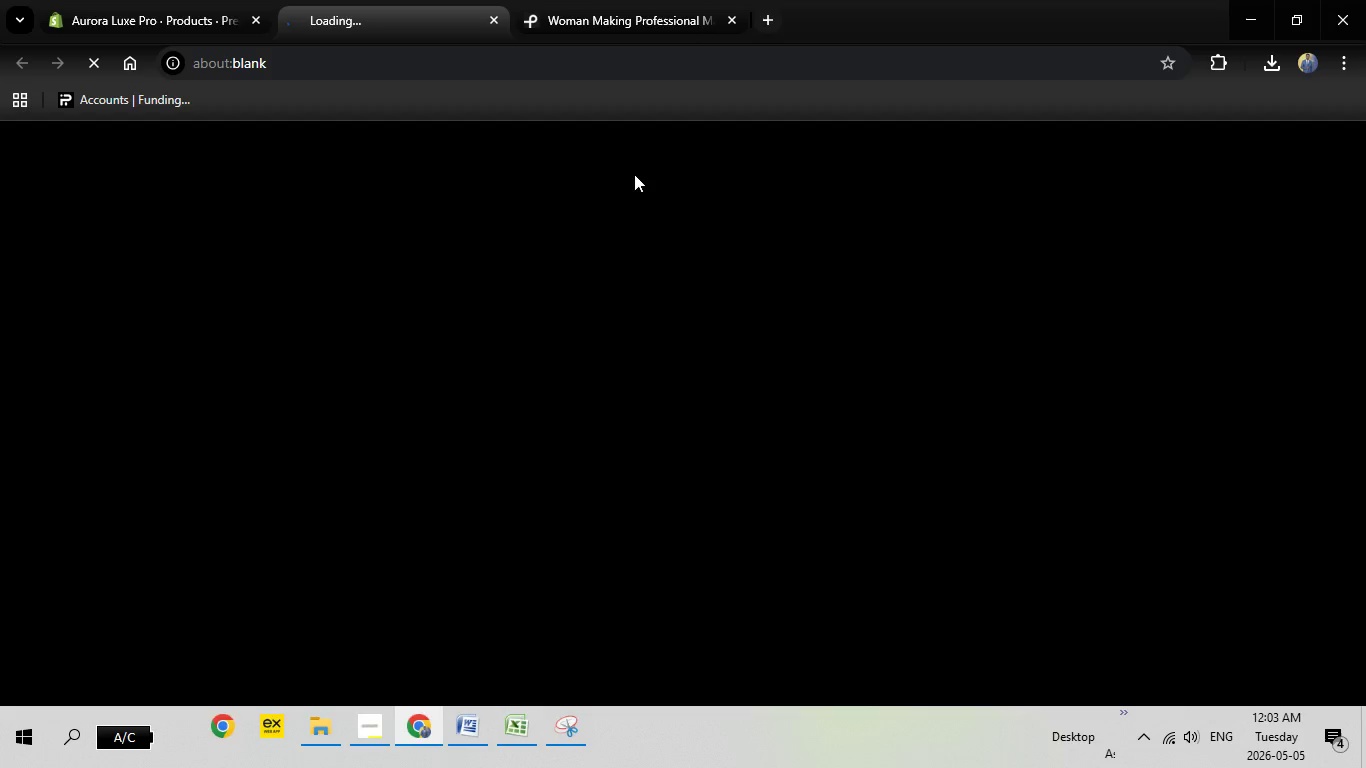 
scroll: coordinate [755, 394], scroll_direction: down, amount: 2.0
 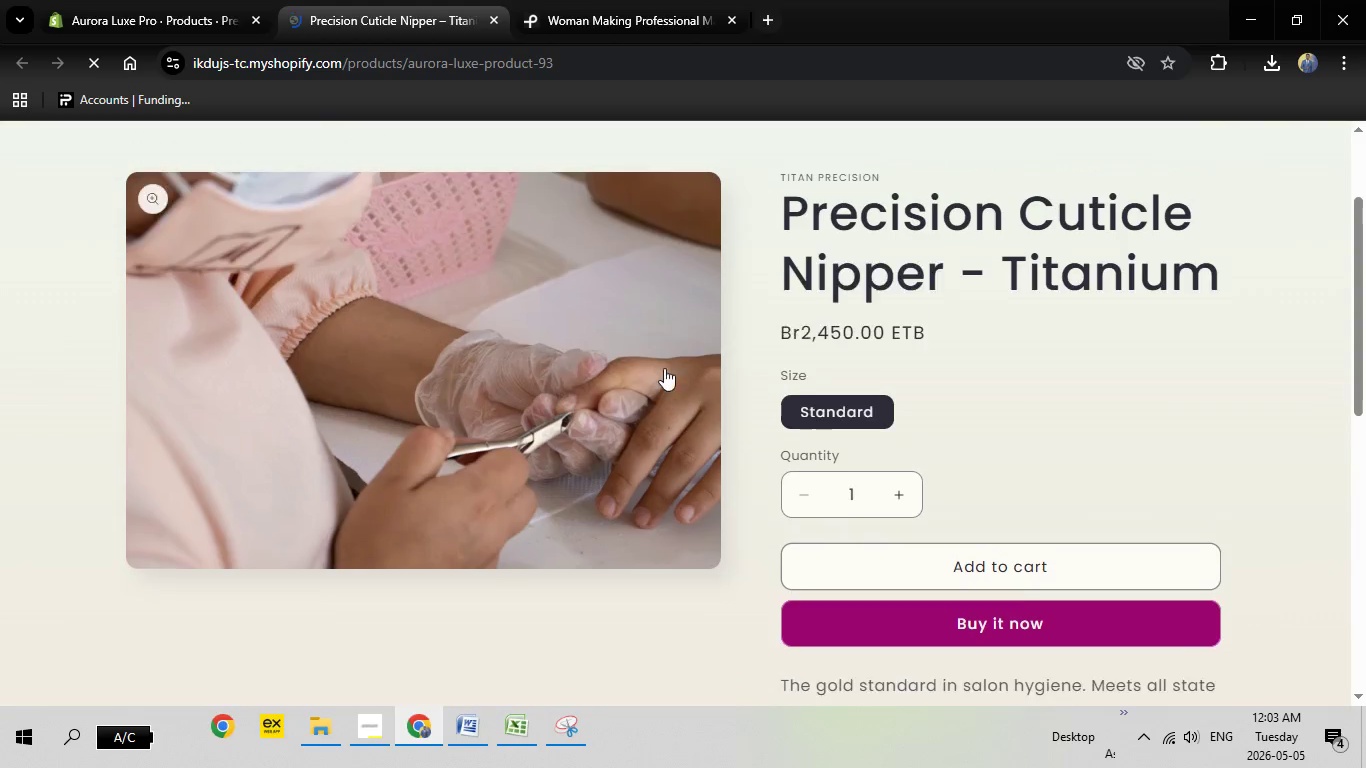 
scroll: coordinate [664, 368], scroll_direction: up, amount: 3.0
 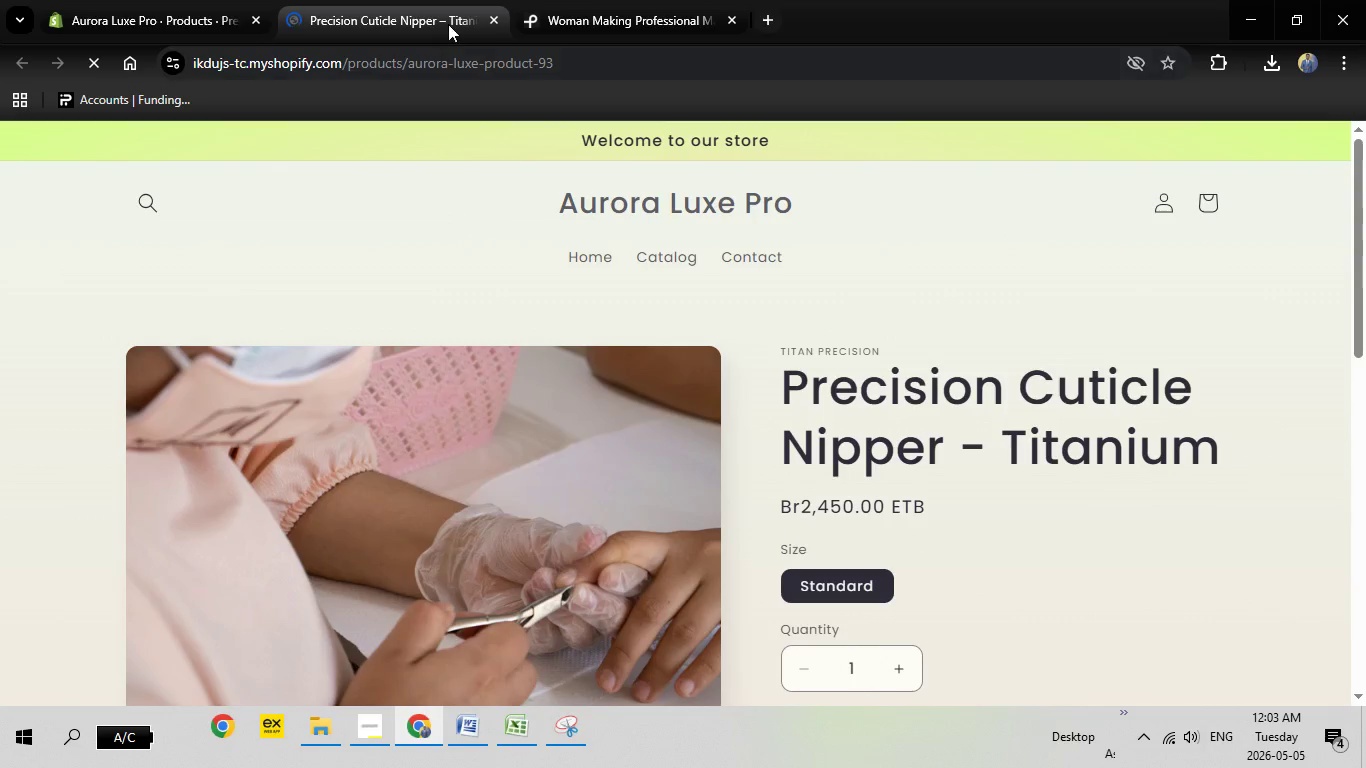 
left_click([497, 14])
 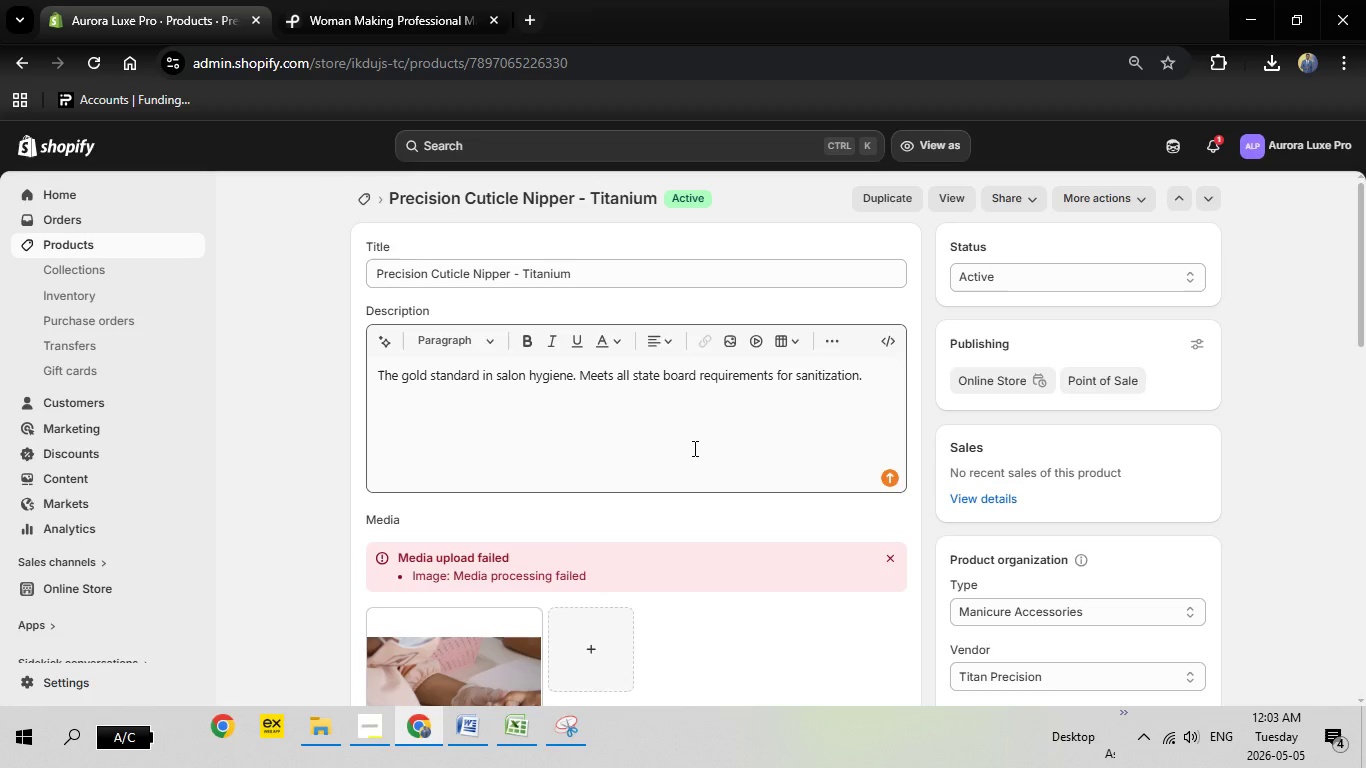 
scroll: coordinate [722, 498], scroll_direction: down, amount: 9.0
 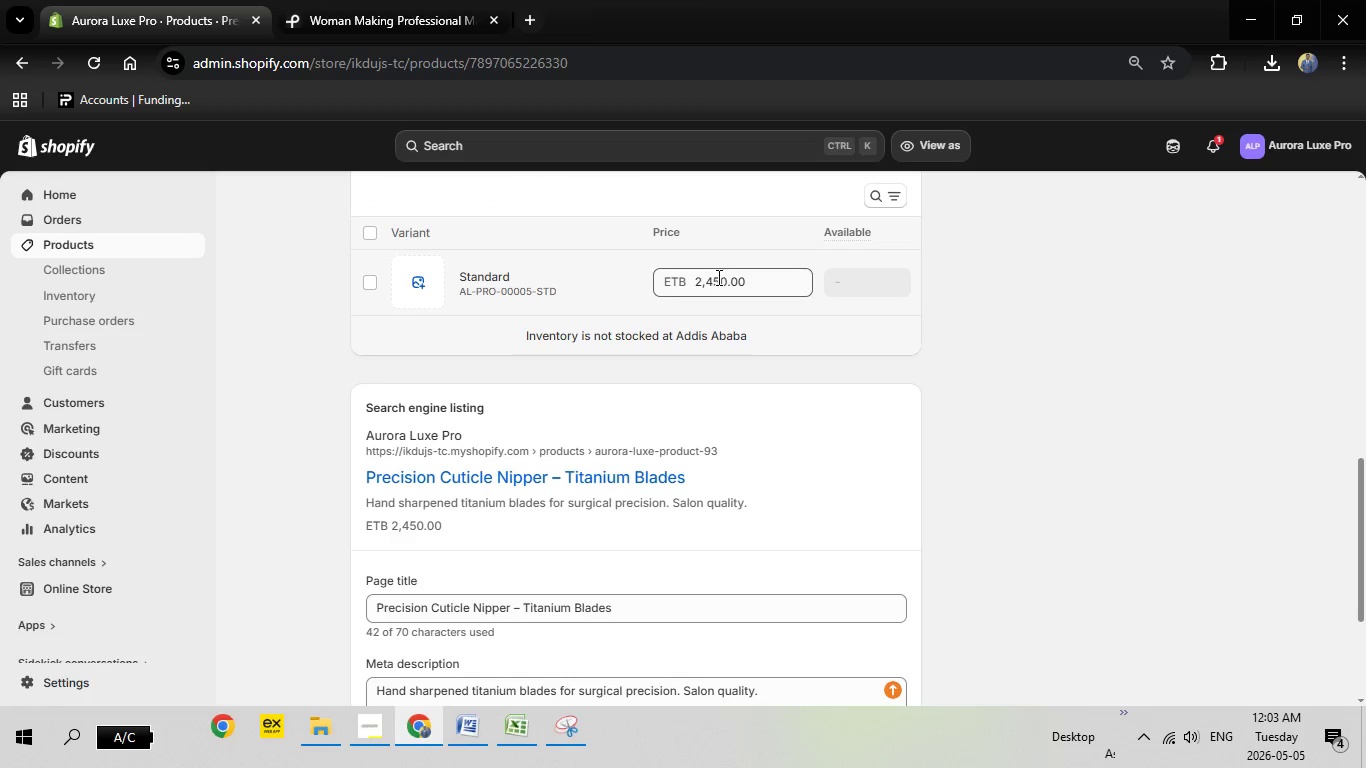 
left_click([717, 278])
 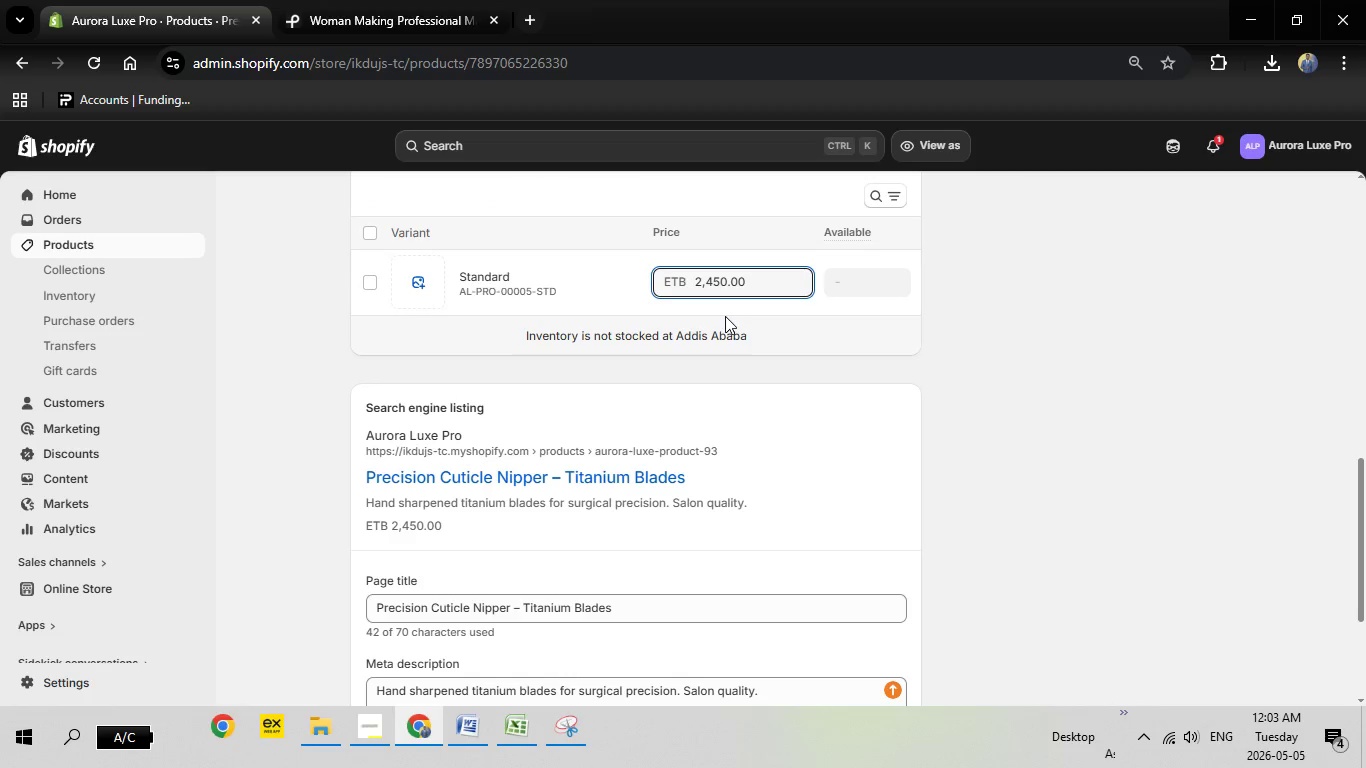 
key(Backspace)
 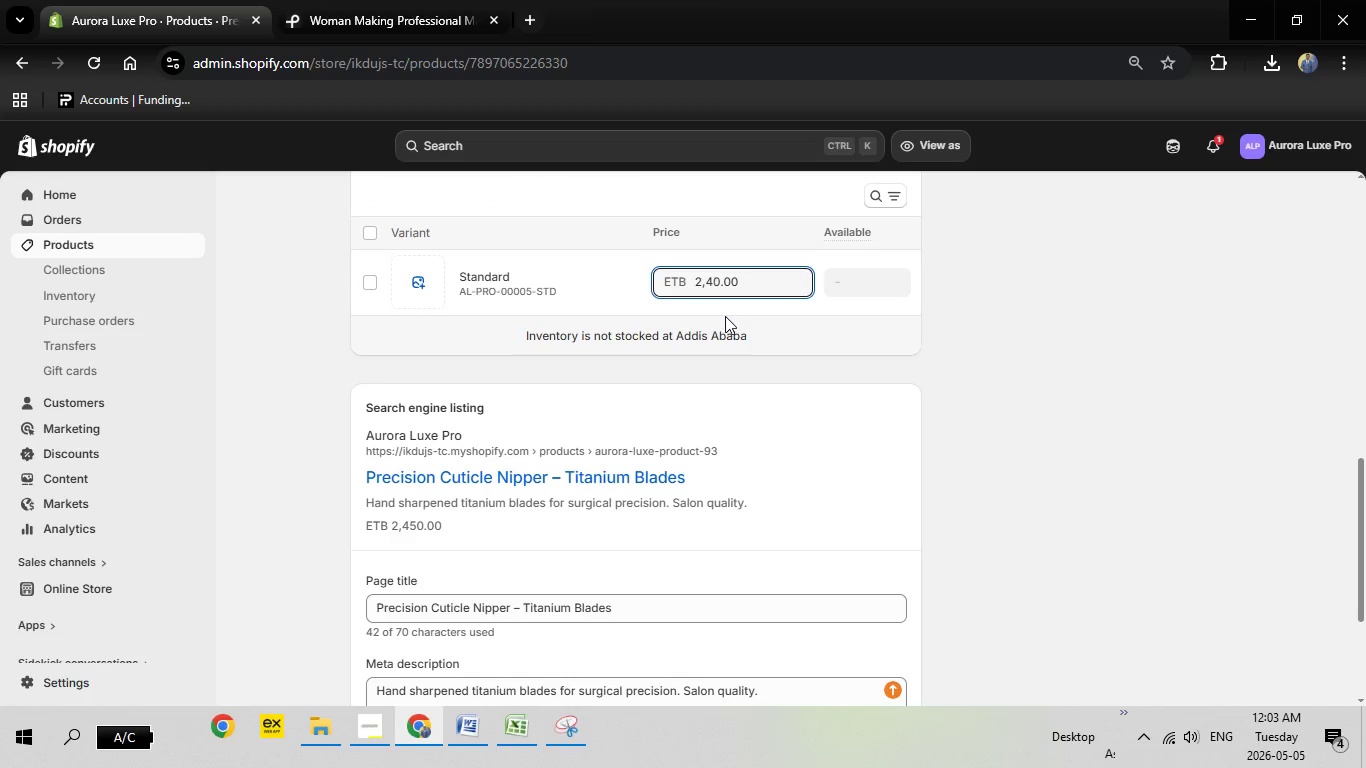 
key(Backspace)
 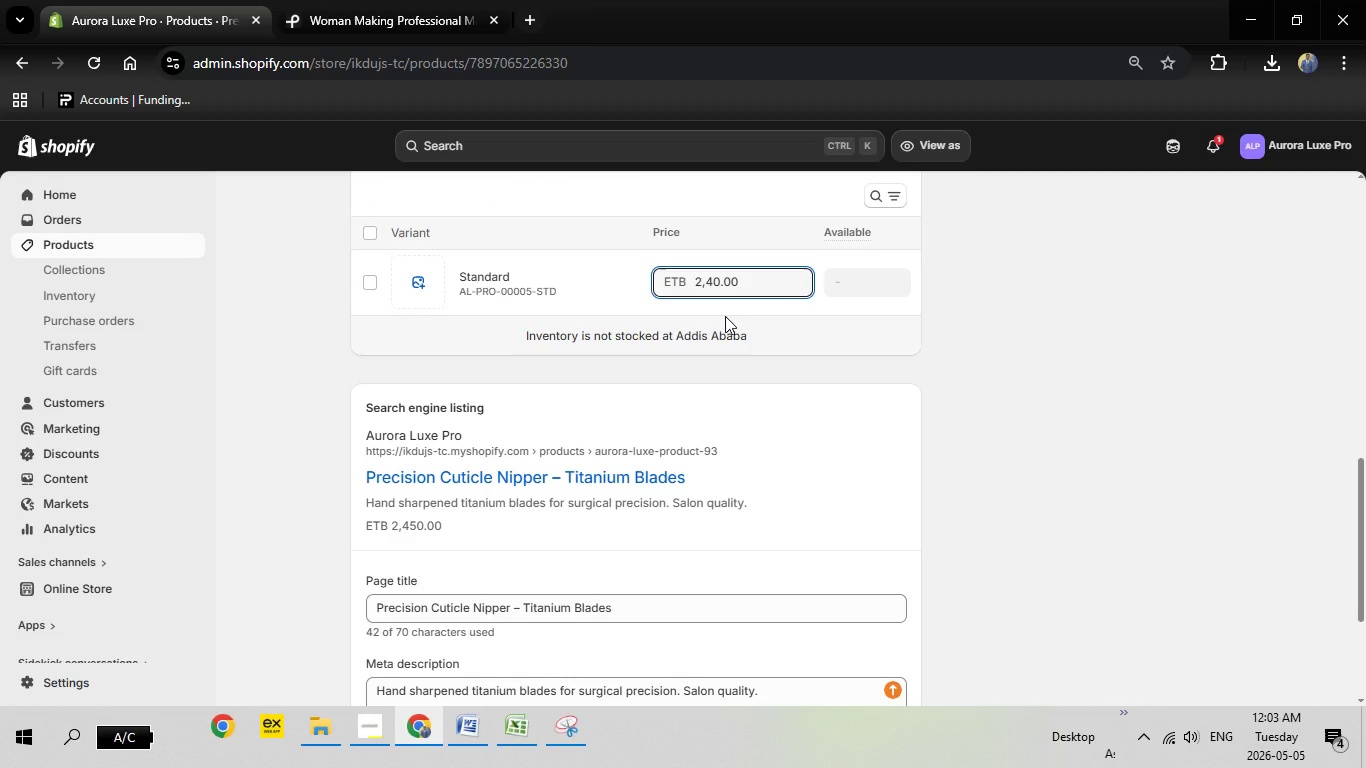 
key(Backspace)
 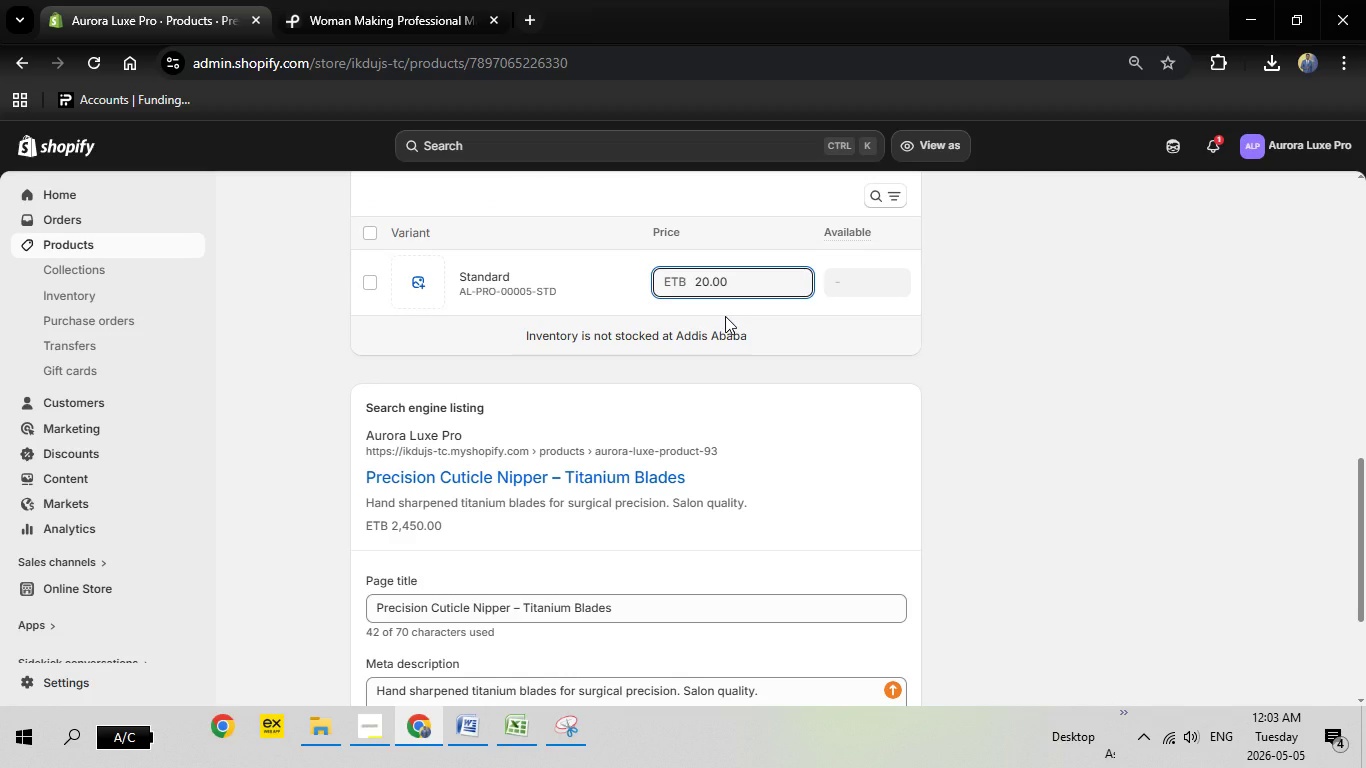 
key(Backspace)
 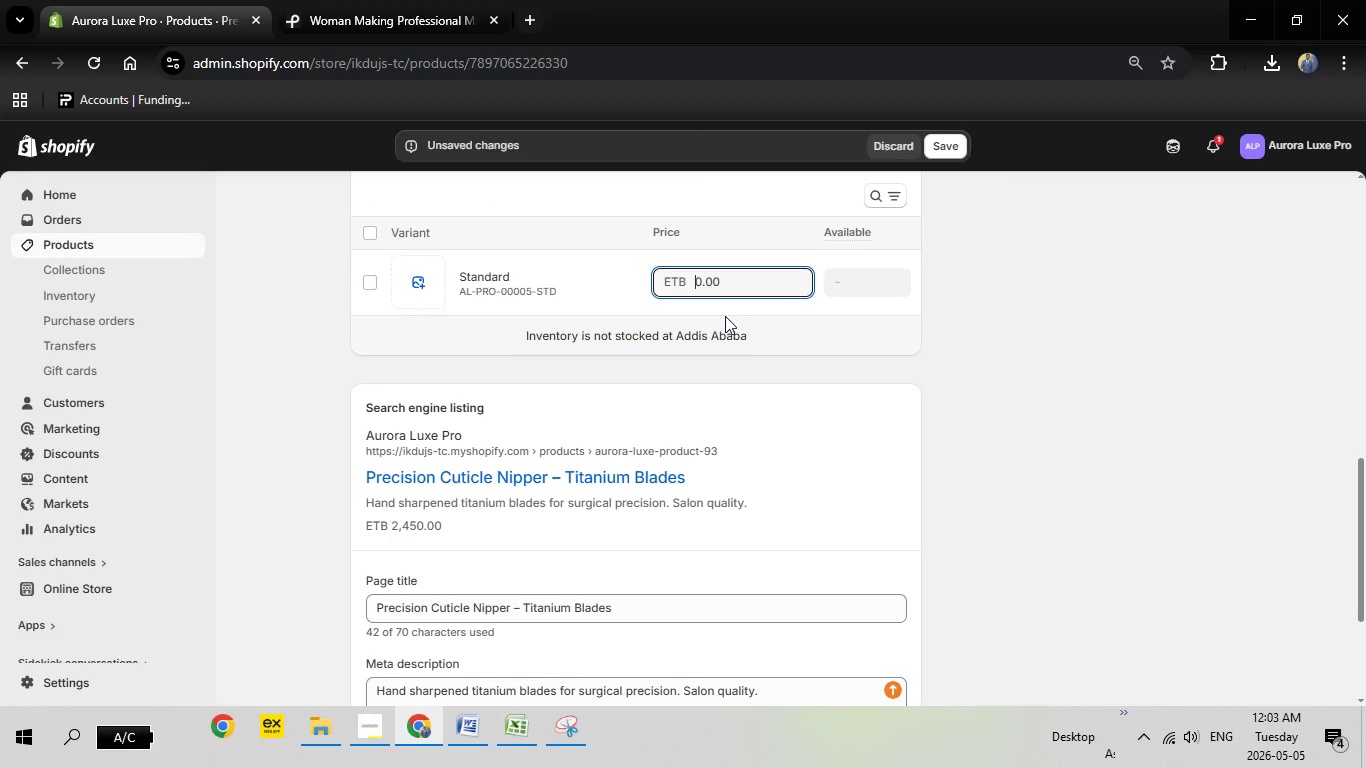 
key(2)
 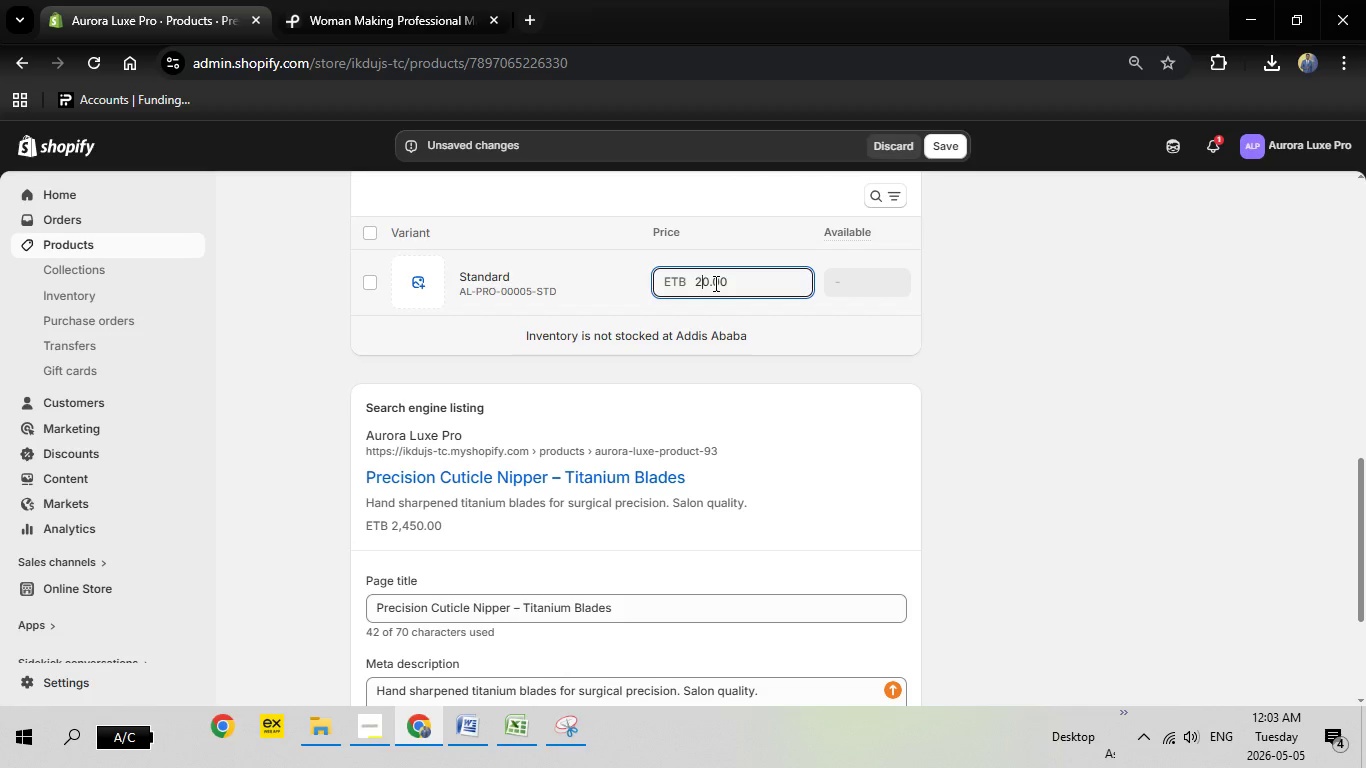 
left_click([716, 283])
 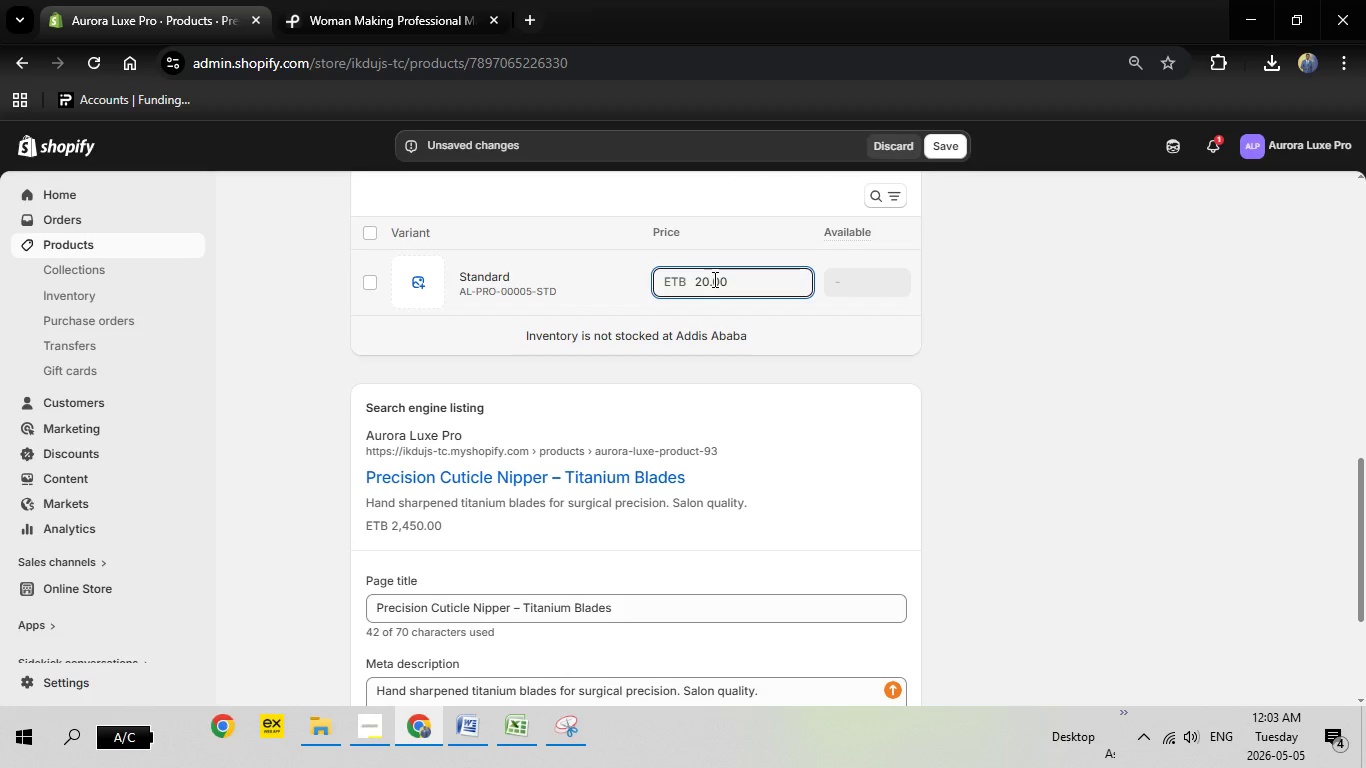 
left_click([709, 280])
 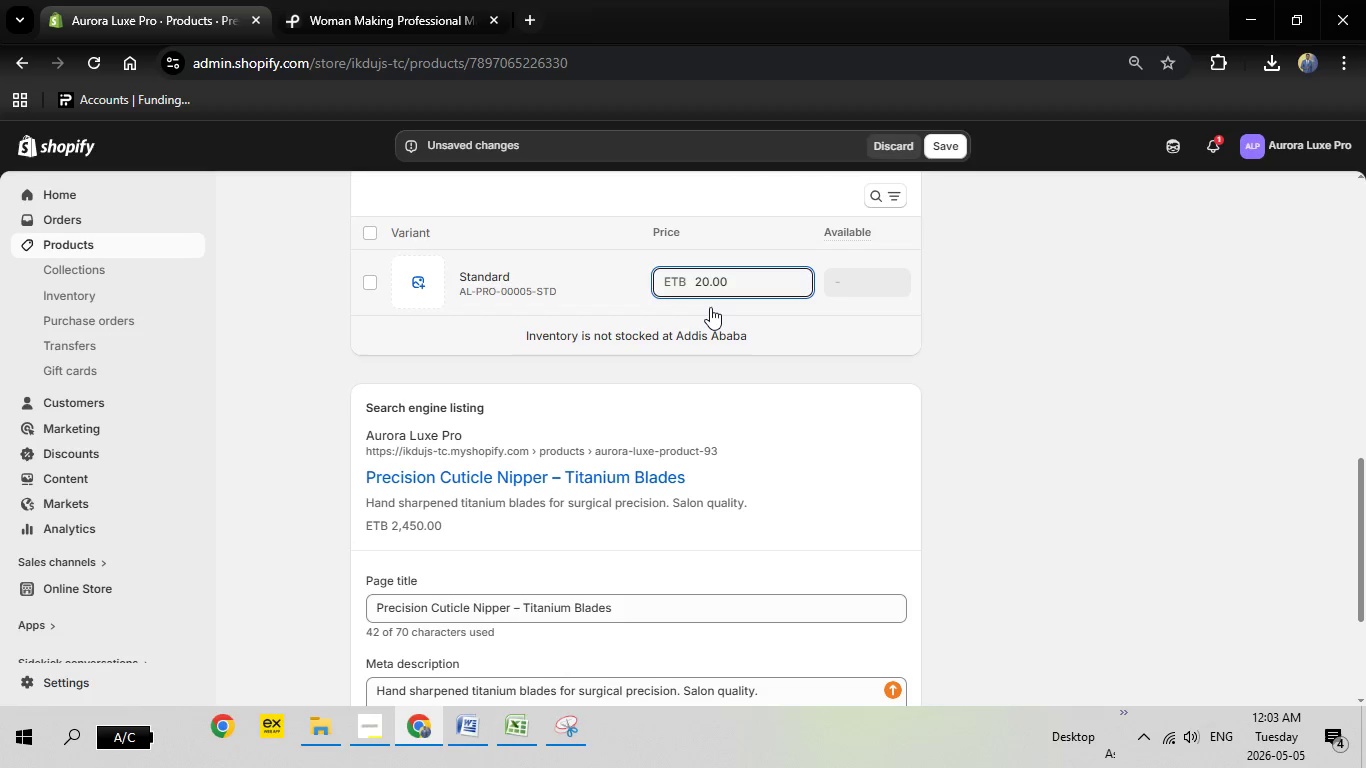 
key(Backspace)
 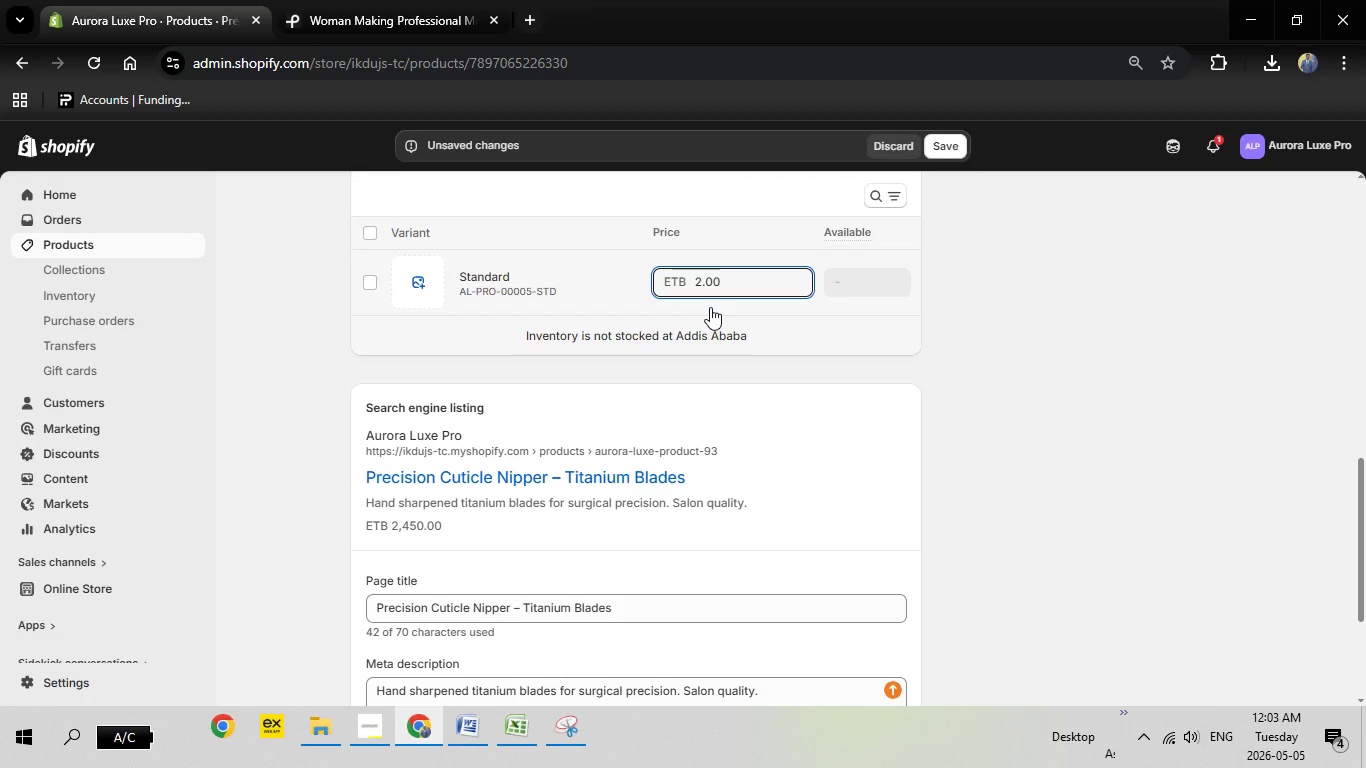 
key(4)
 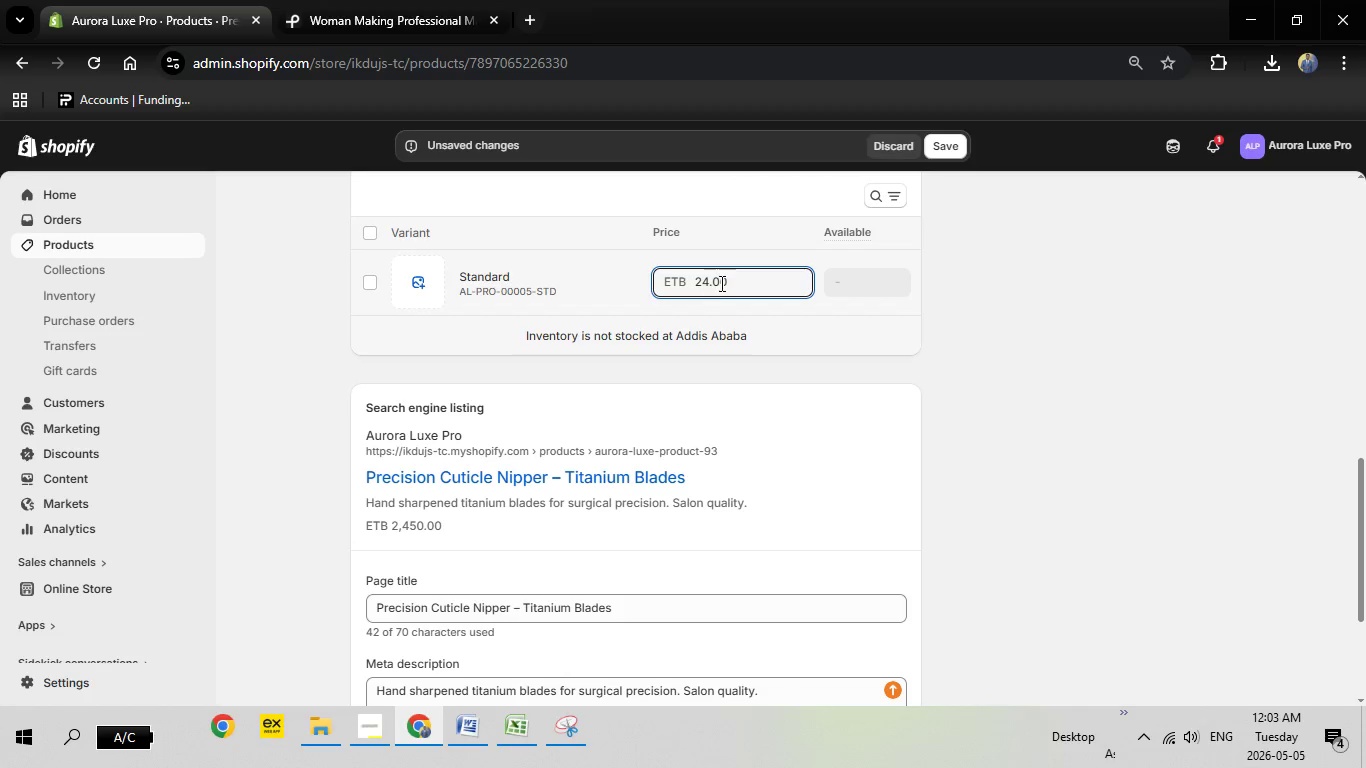 
left_click([720, 283])
 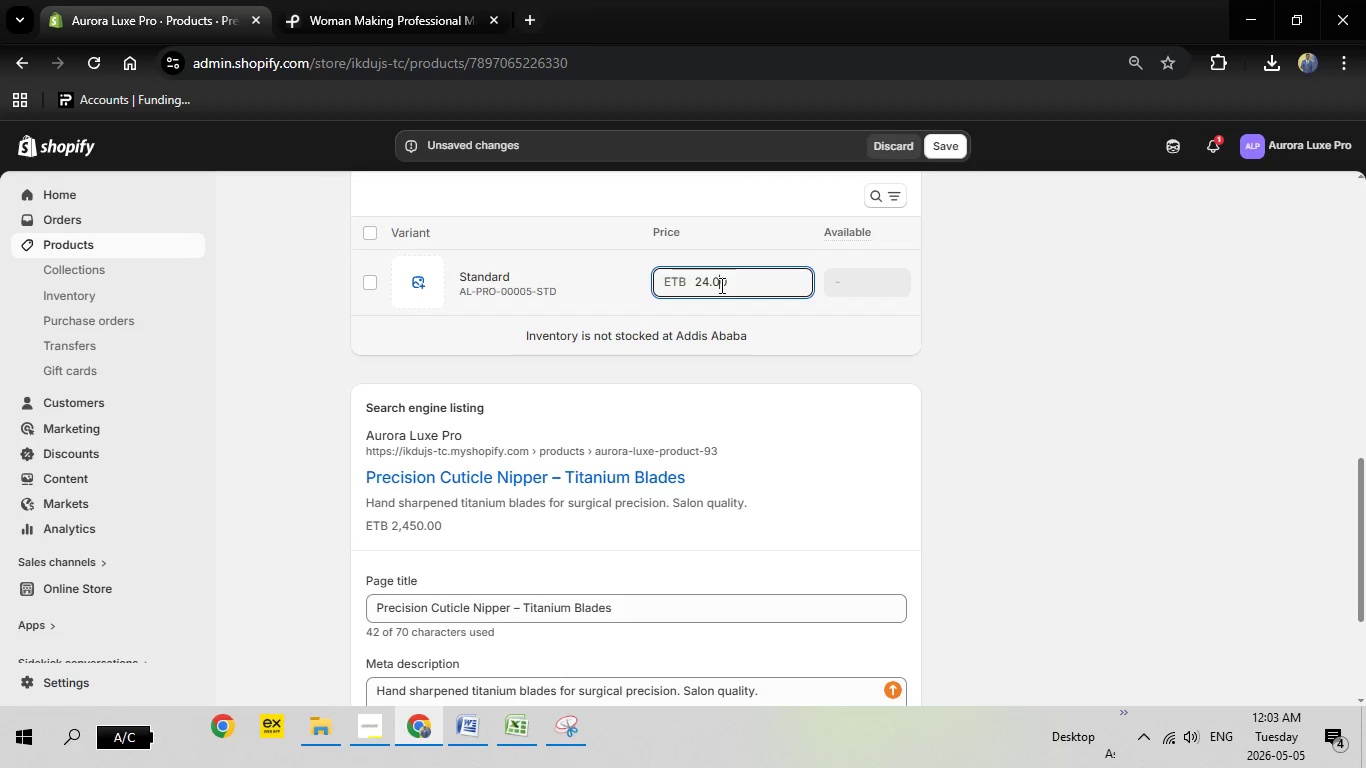 
key(Backspace)
 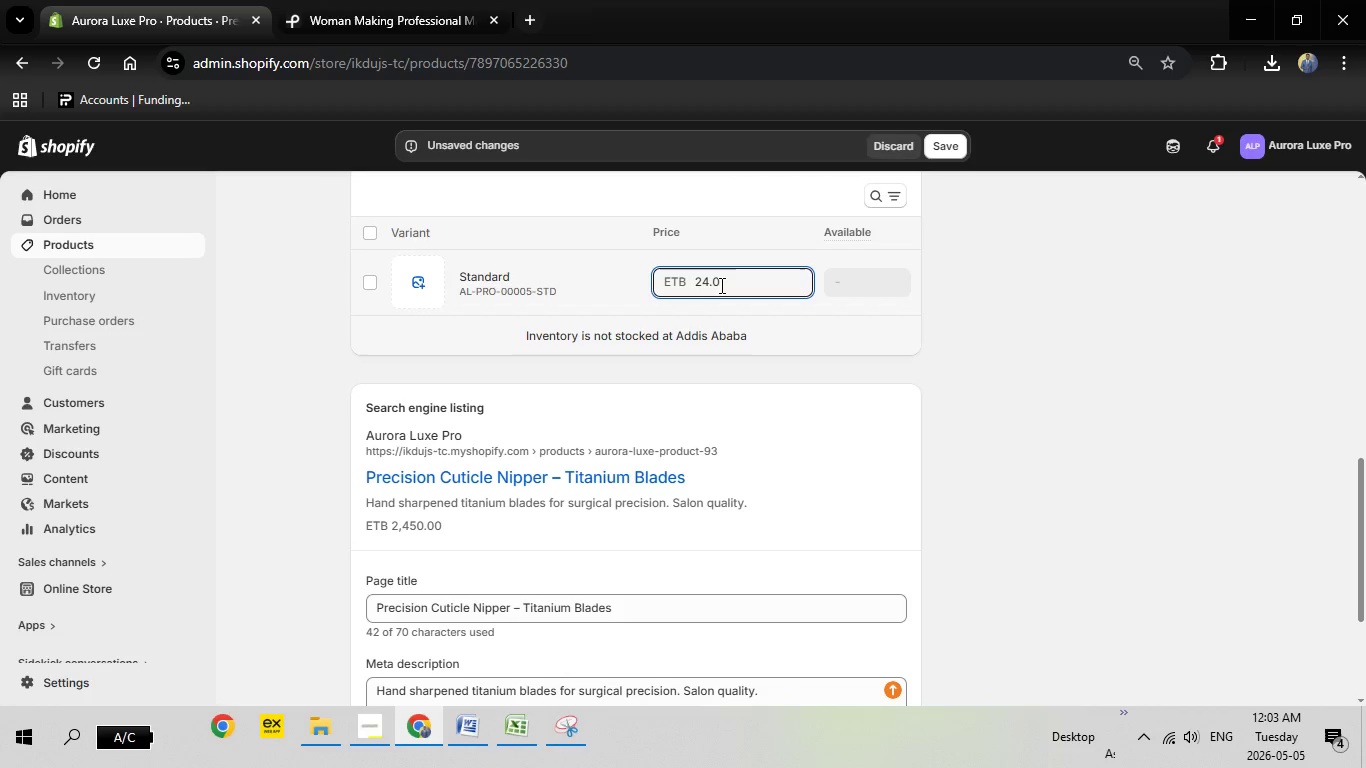 
key(5)
 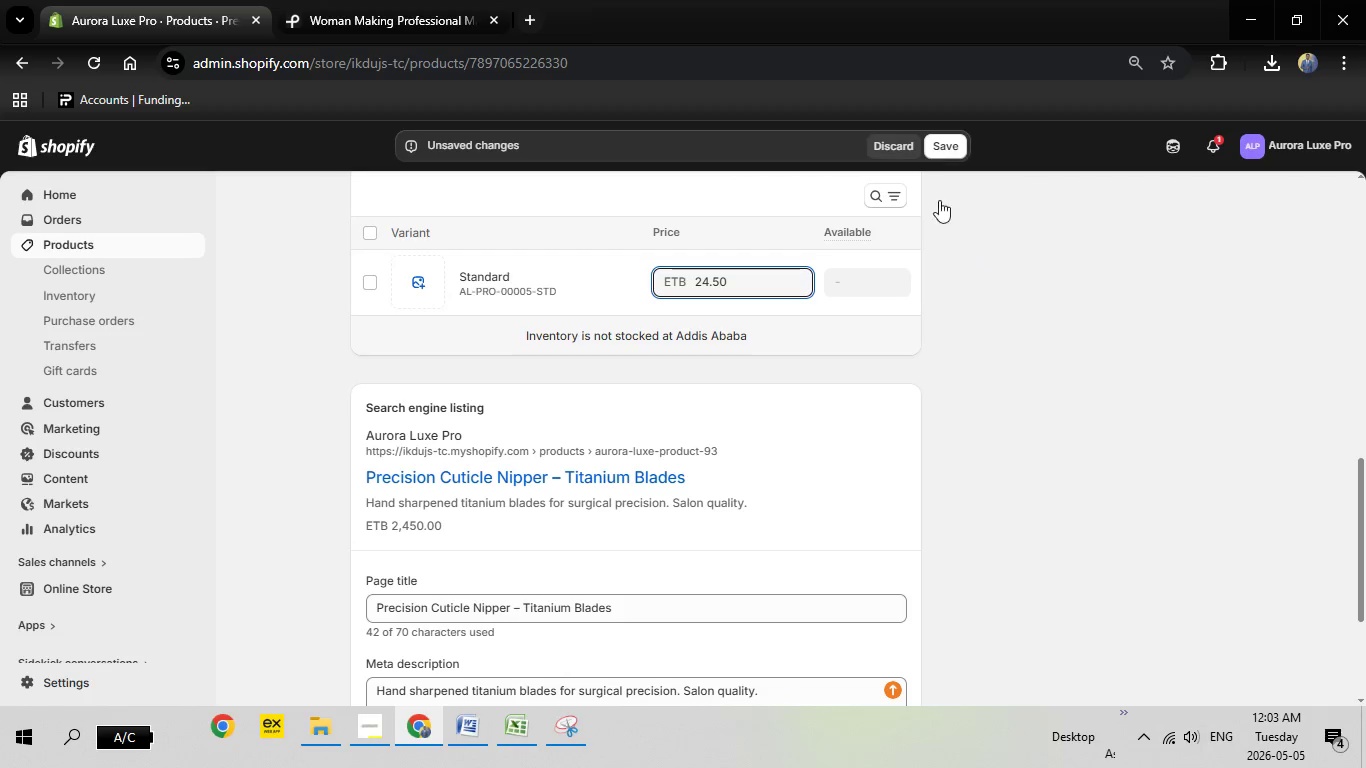 
scroll: coordinate [934, 513], scroll_direction: down, amount: 2.0
 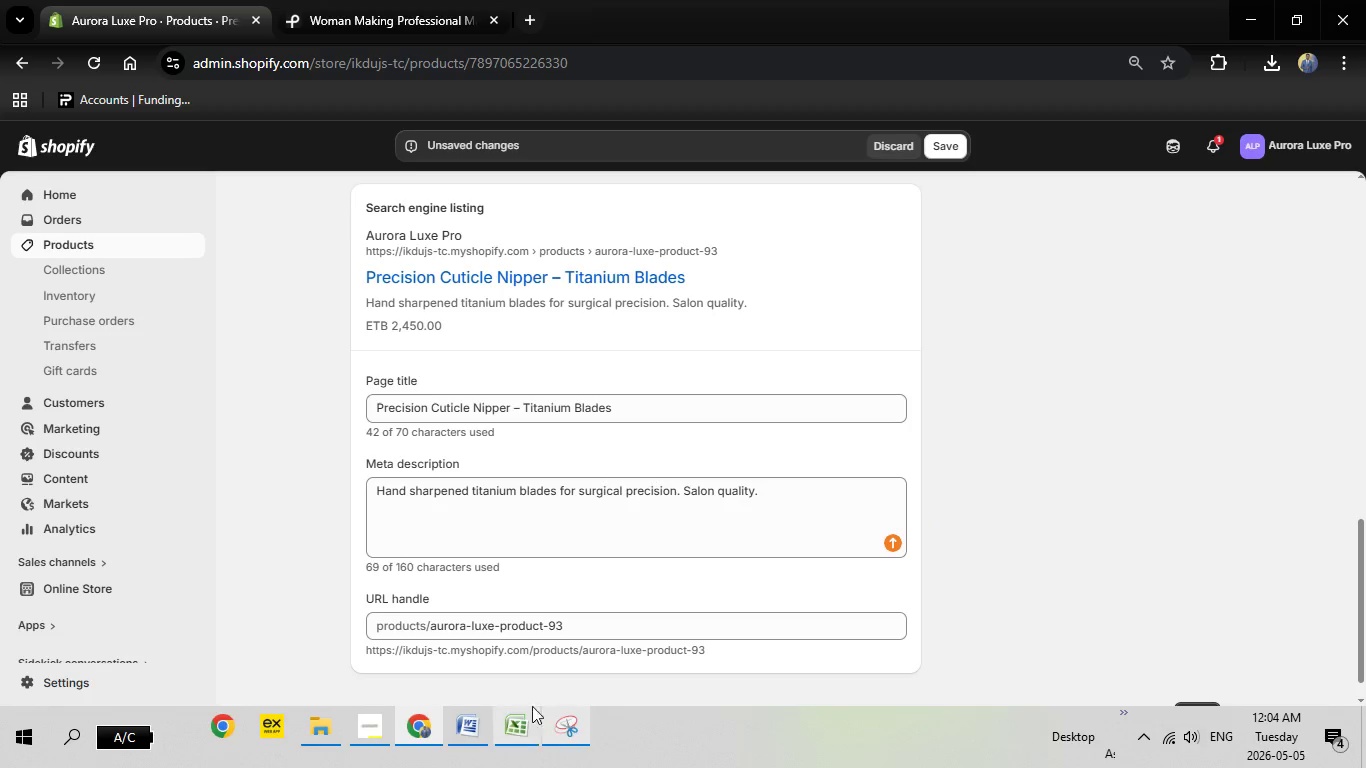 
left_click([471, 731])
 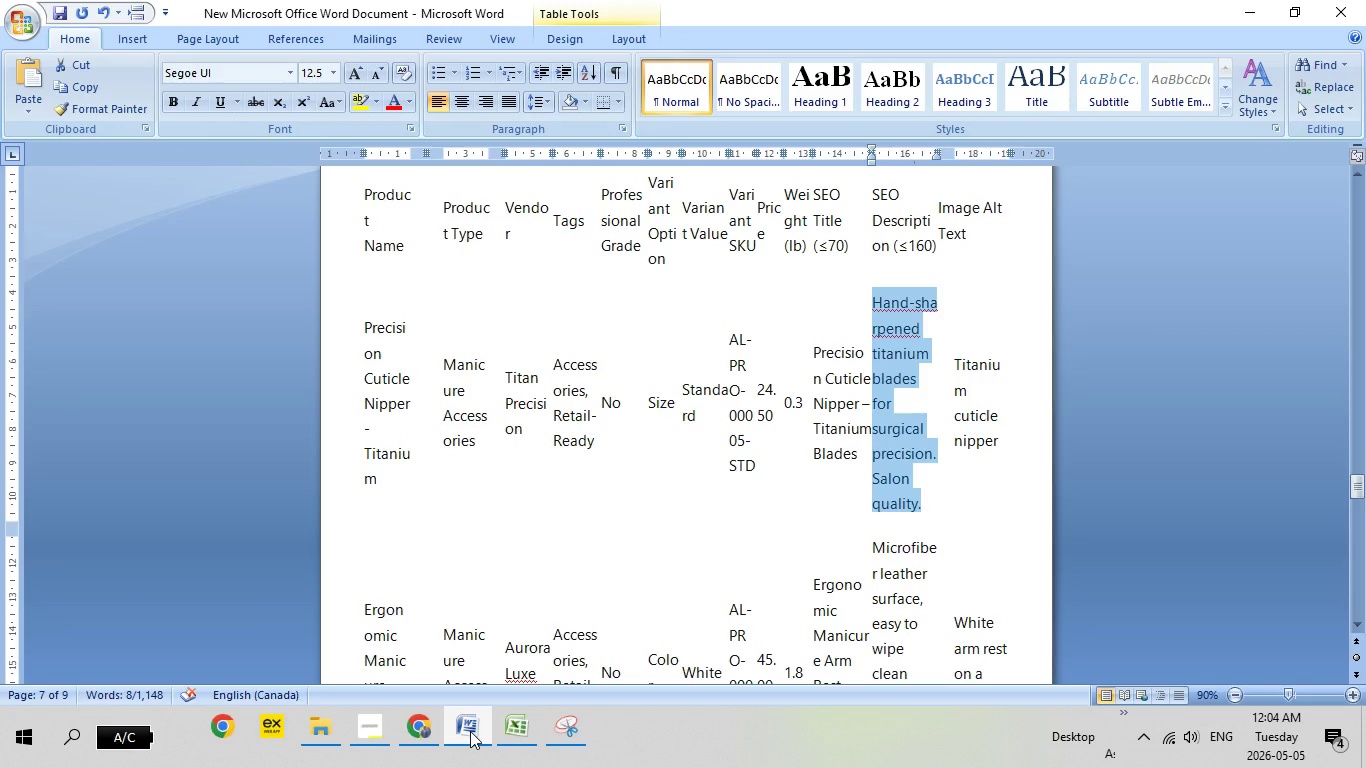 
left_click([470, 731])
 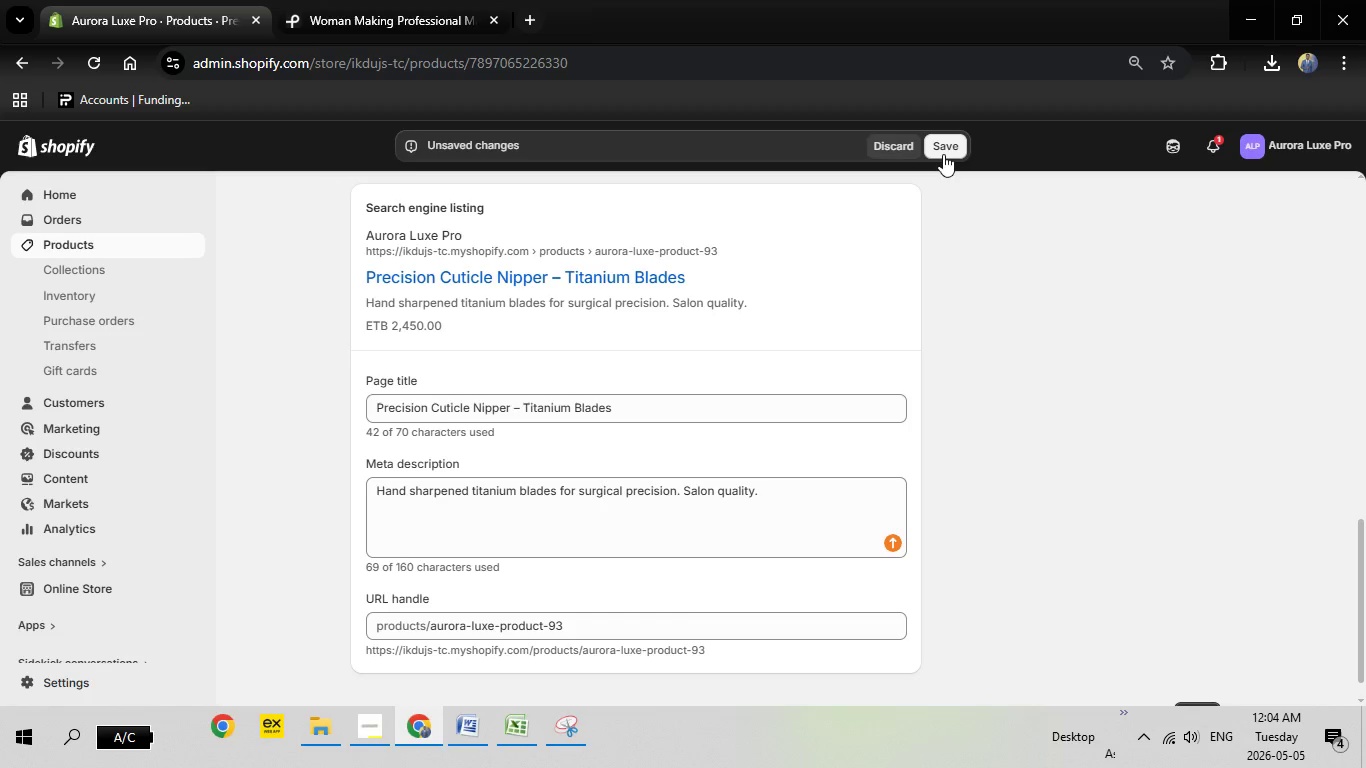 
left_click([943, 155])
 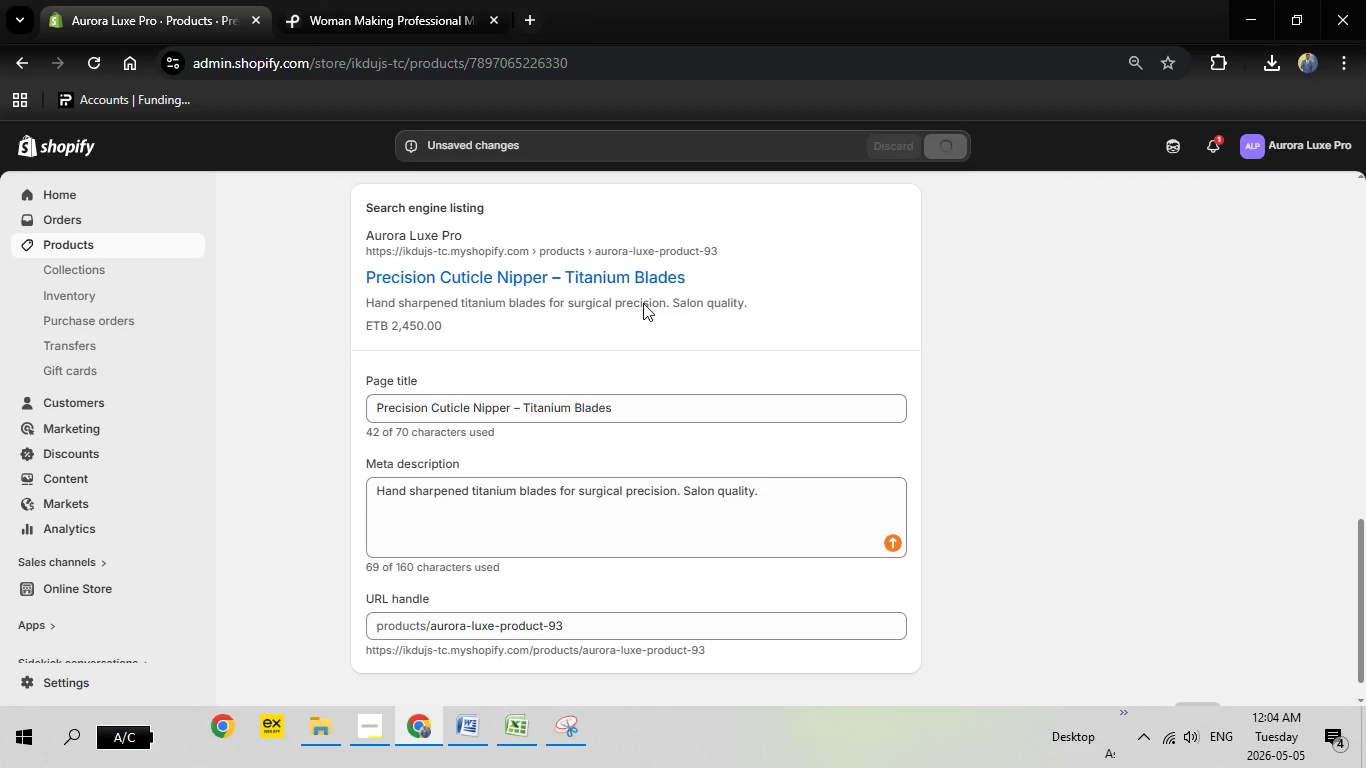 
wait(32.16)
 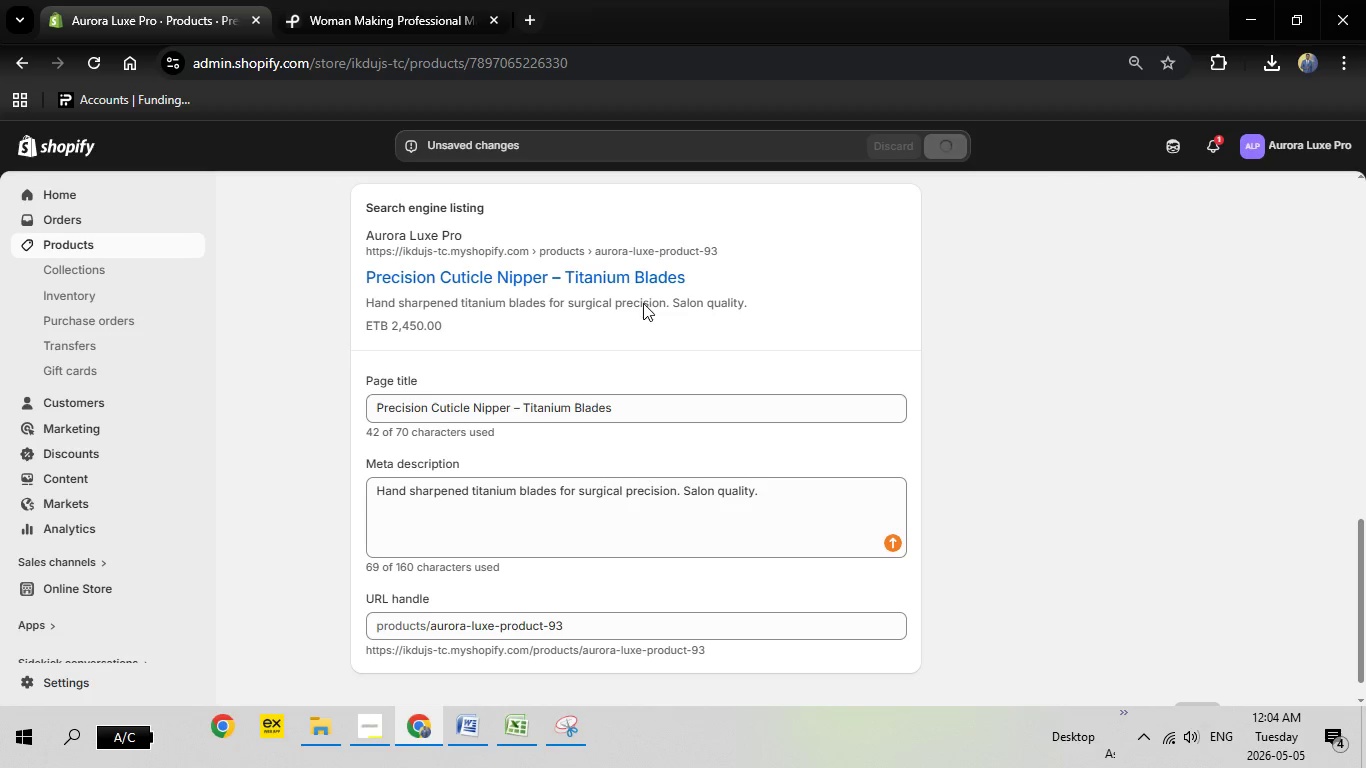 
scroll: coordinate [648, 484], scroll_direction: down, amount: 6.0
 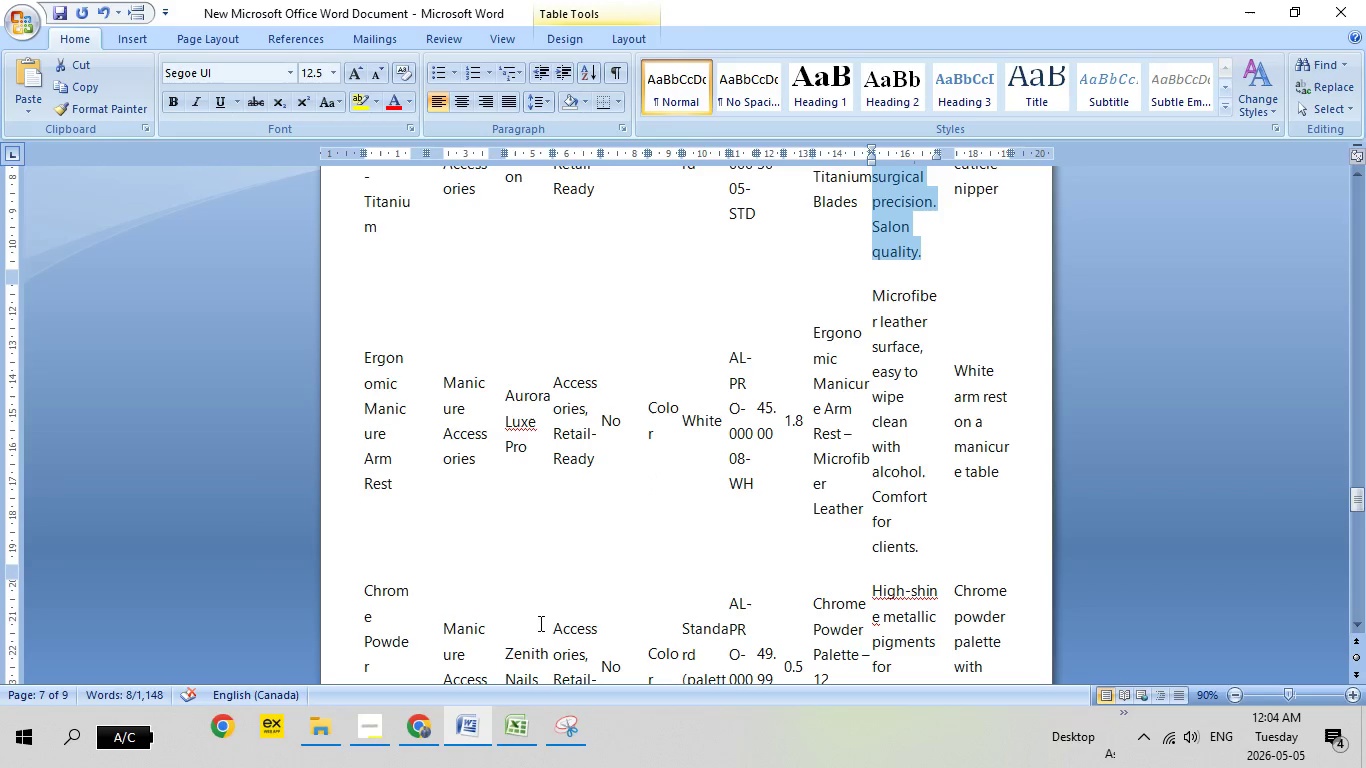 
left_click([437, 718])
 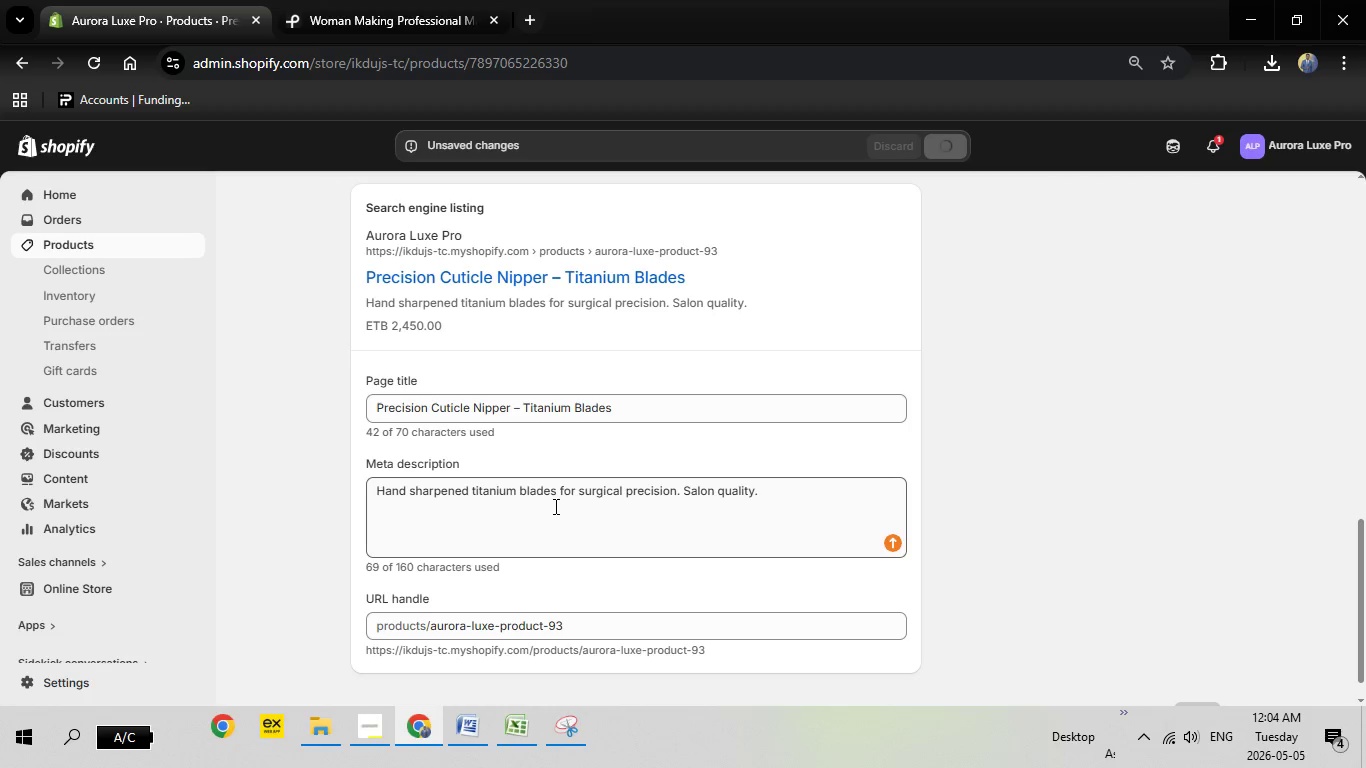 
wait(19.97)
 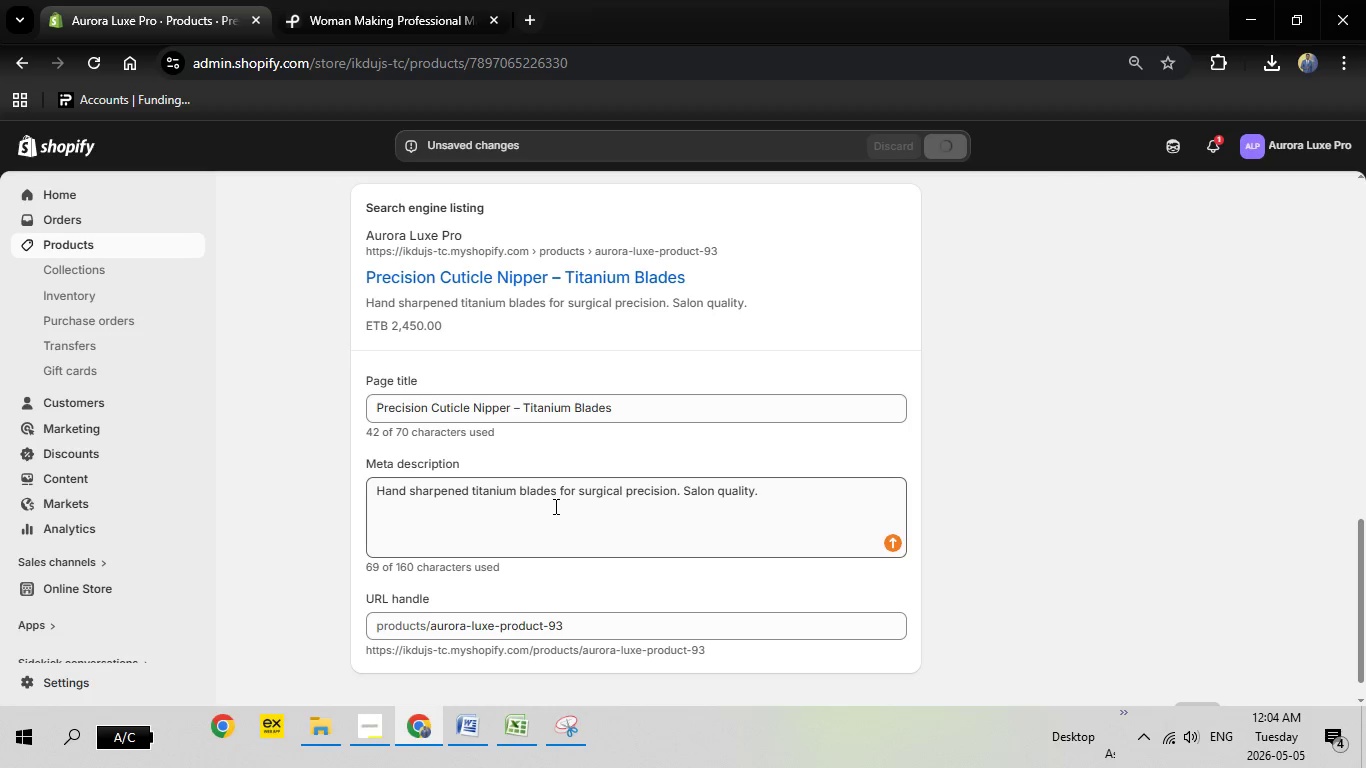 
scroll: coordinate [624, 231], scroll_direction: up, amount: 20.0
 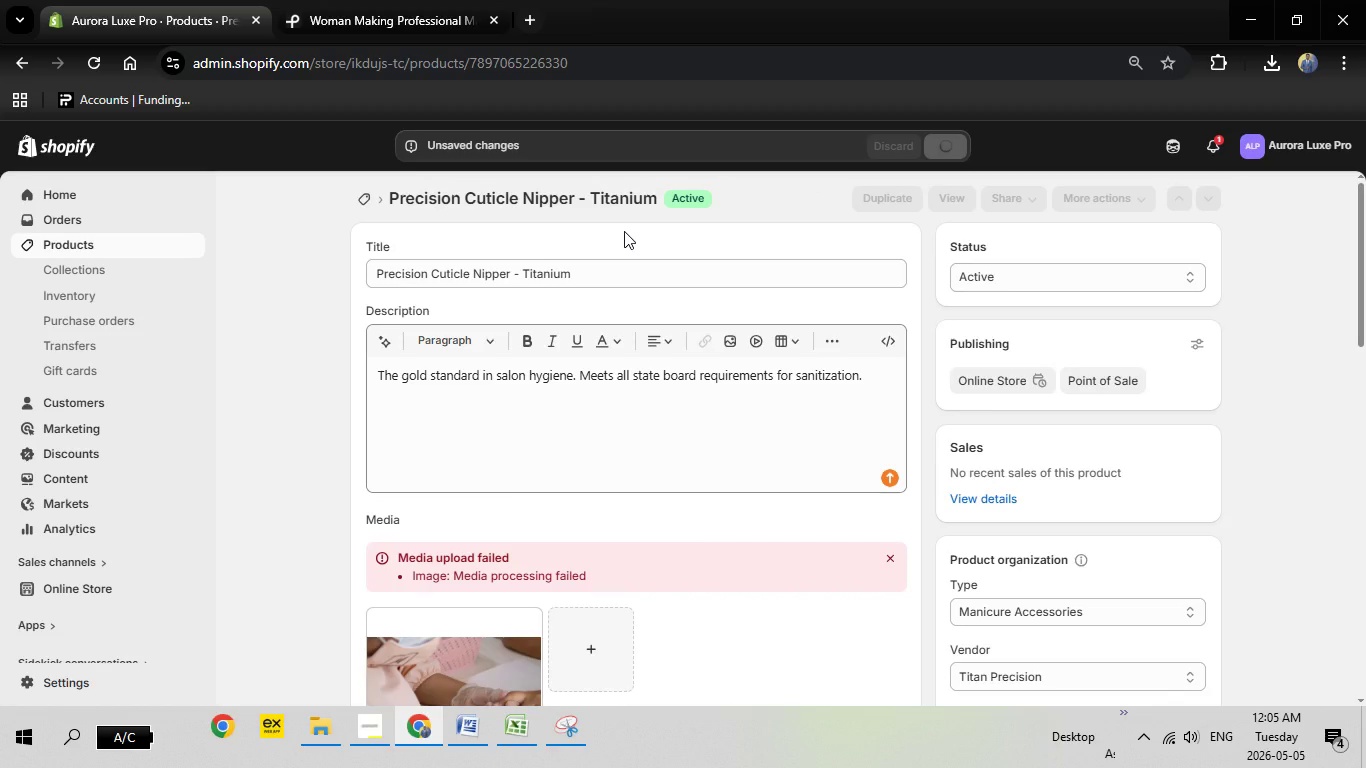 
scroll: coordinate [647, 229], scroll_direction: down, amount: 22.0
 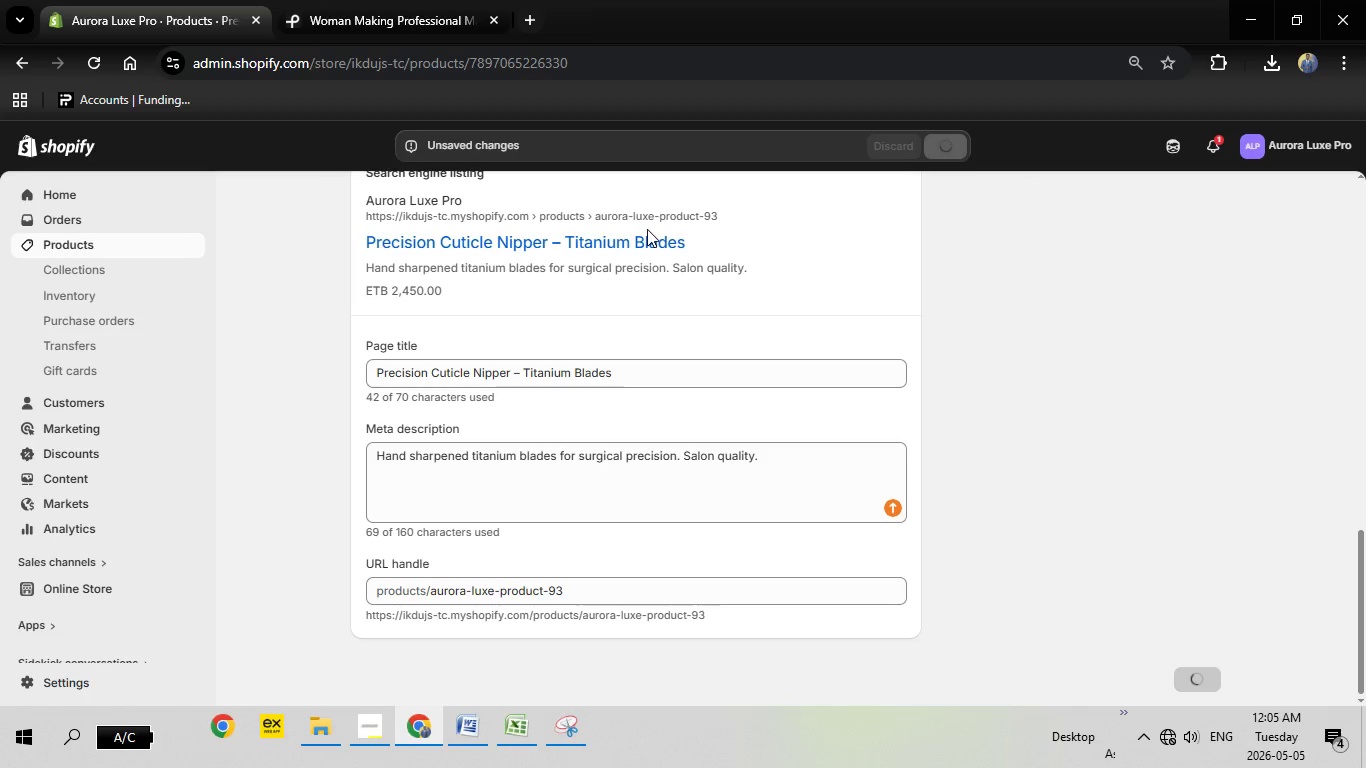 
scroll: coordinate [647, 229], scroll_direction: up, amount: 4.0
 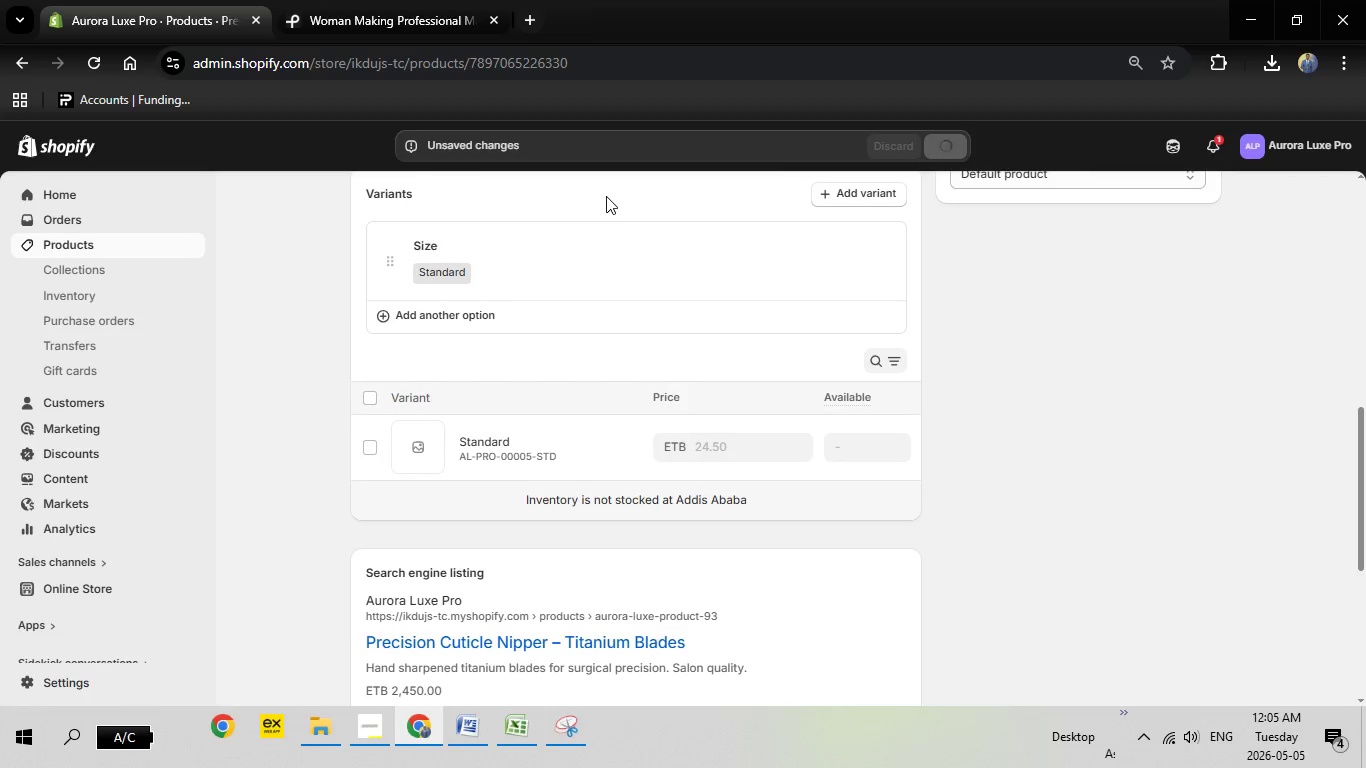 
scroll: coordinate [606, 196], scroll_direction: down, amount: 6.0
 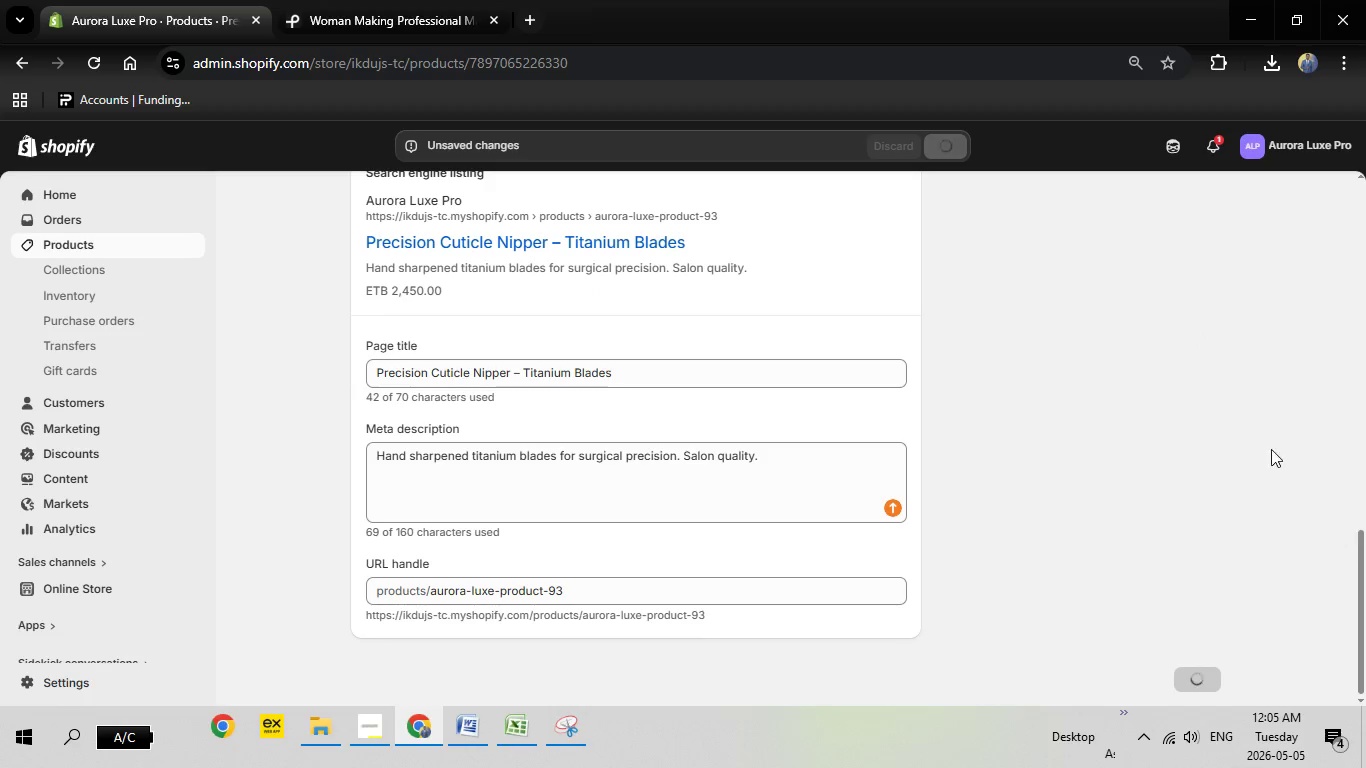 
wait(8.96)
 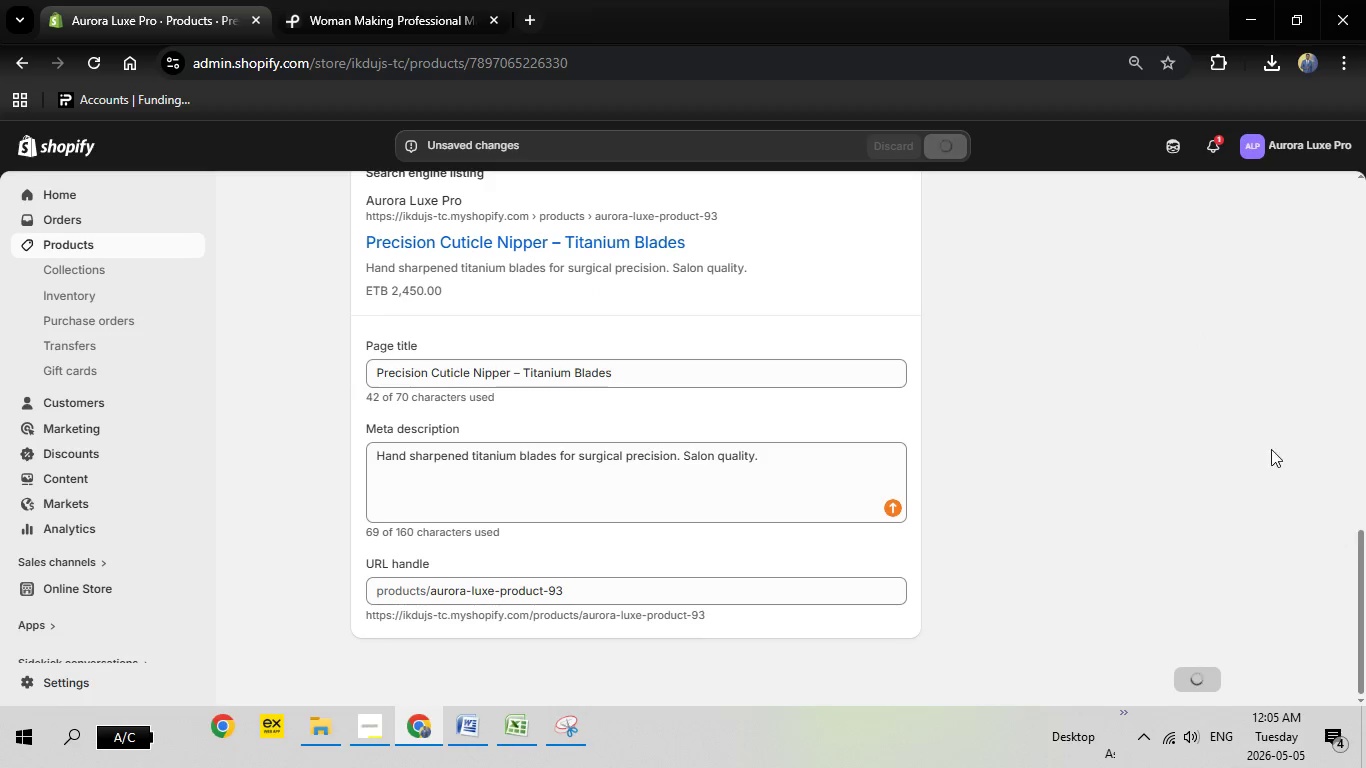 
scroll: coordinate [782, 227], scroll_direction: up, amount: 2.0
 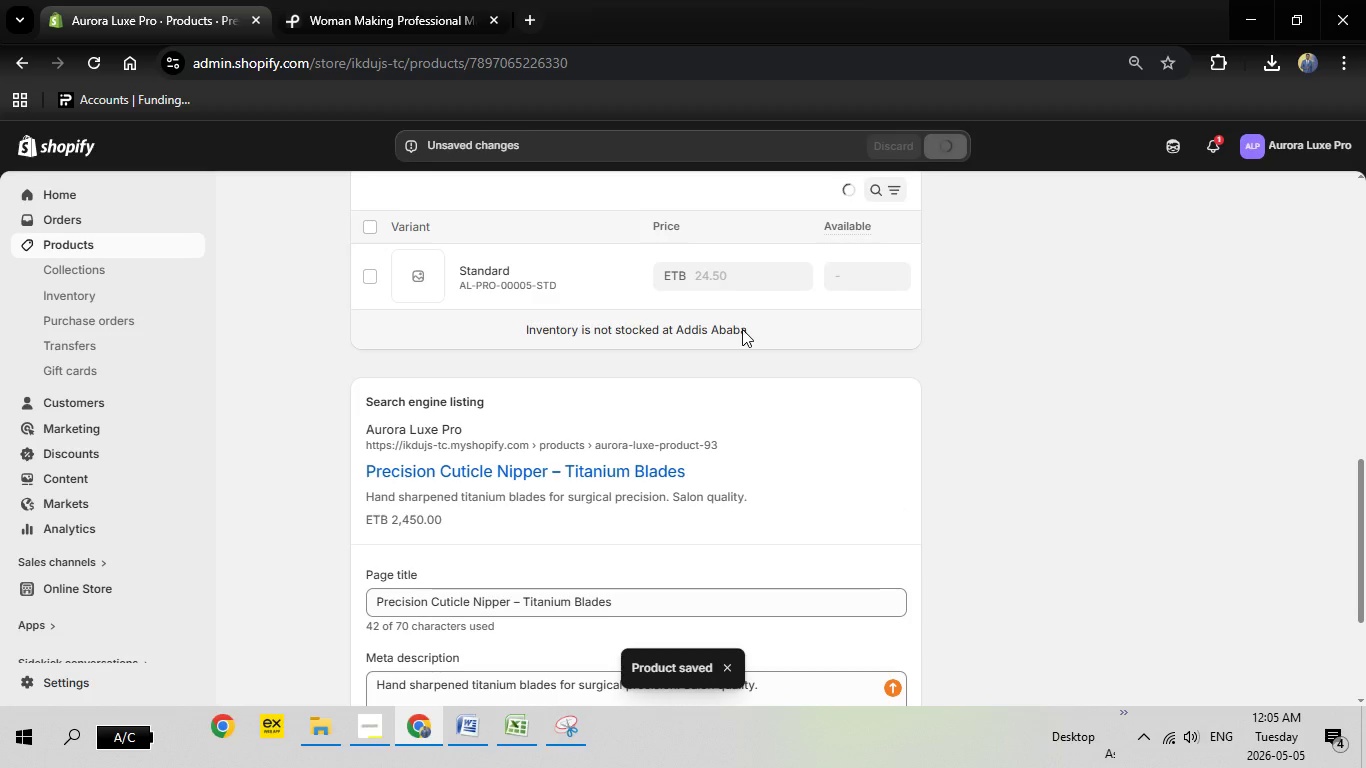 
wait(5.07)
 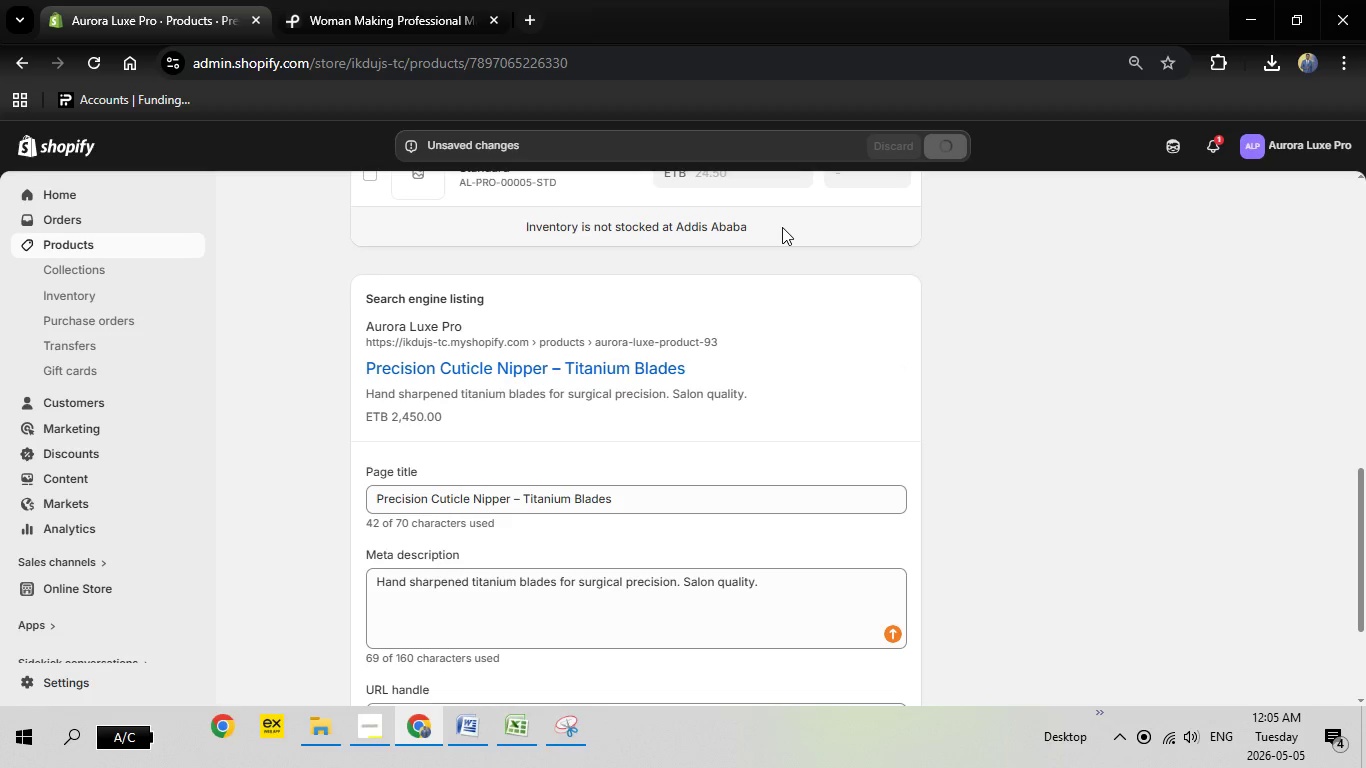 
scroll: coordinate [937, 164], scroll_direction: up, amount: 6.0
 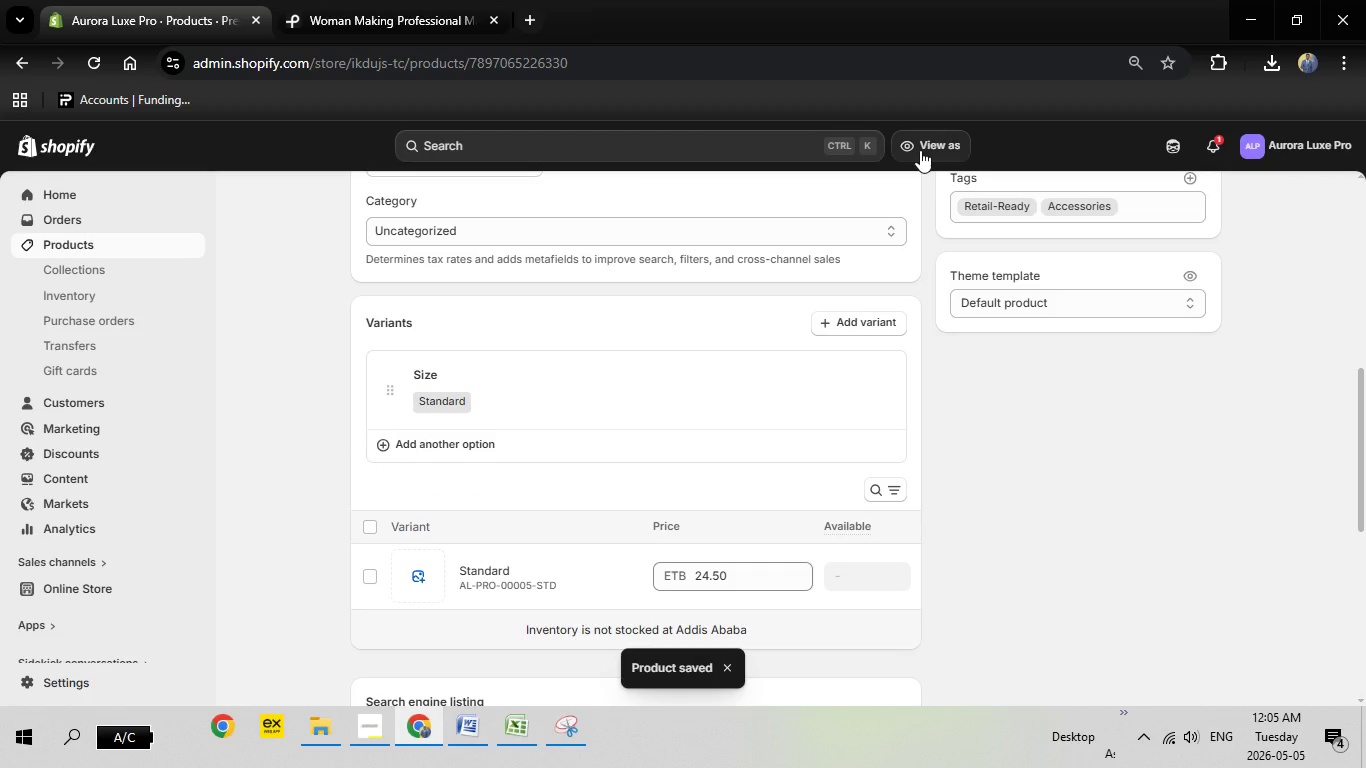 
left_click([920, 150])
 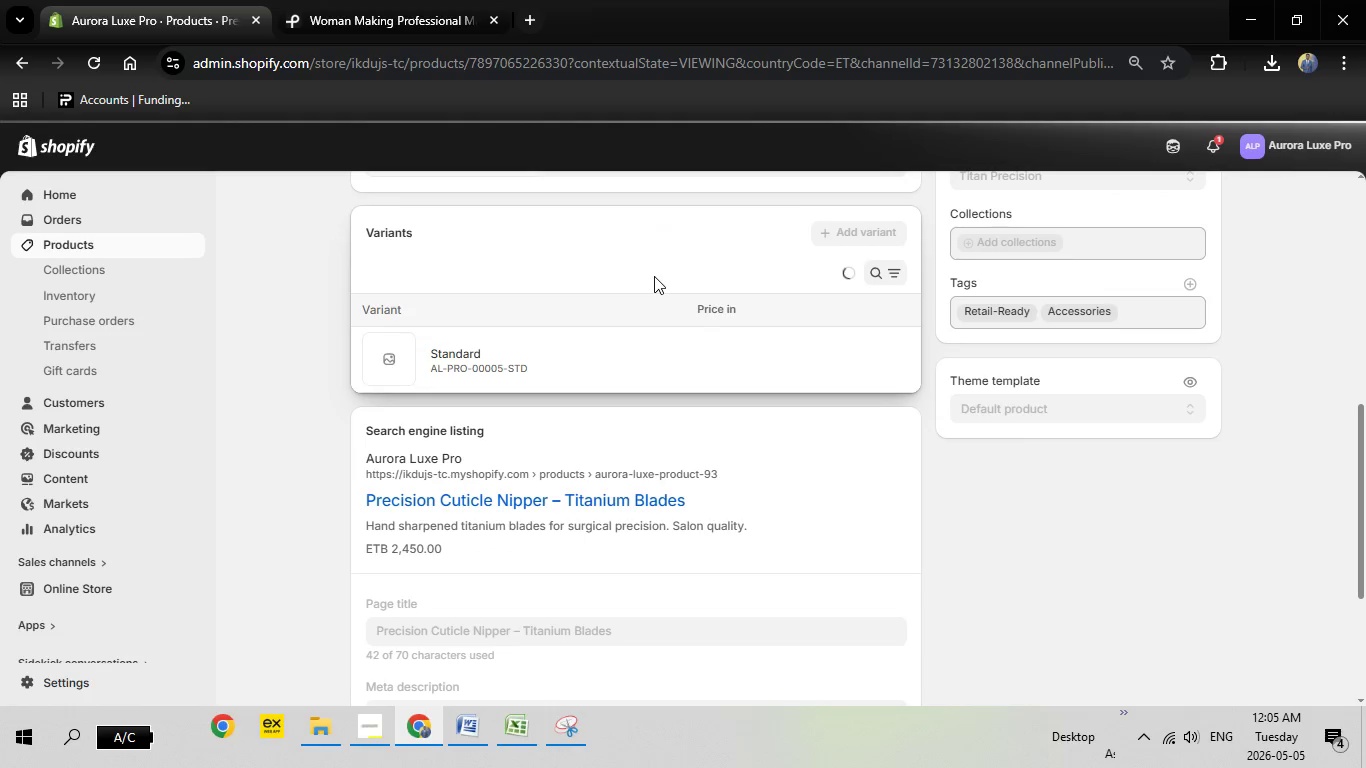 
wait(20.23)
 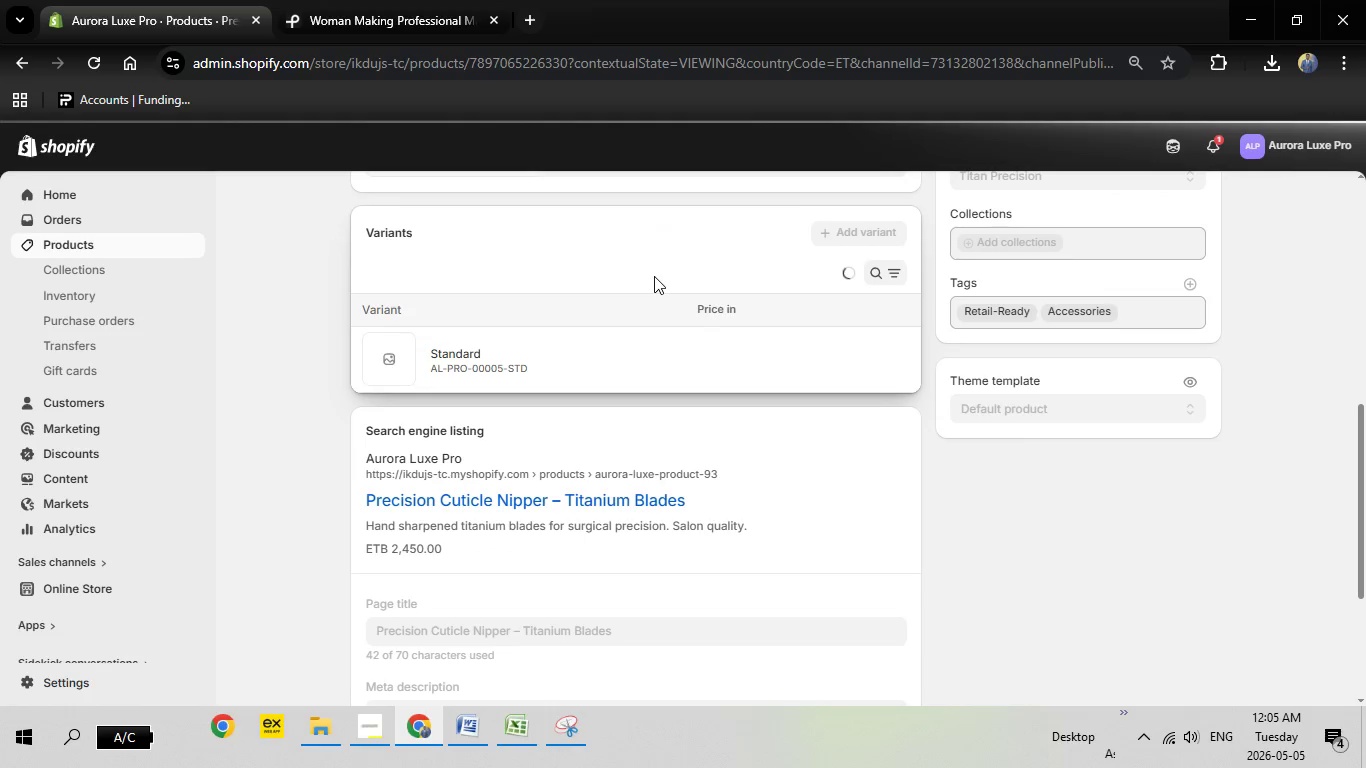 
left_click([955, 147])
 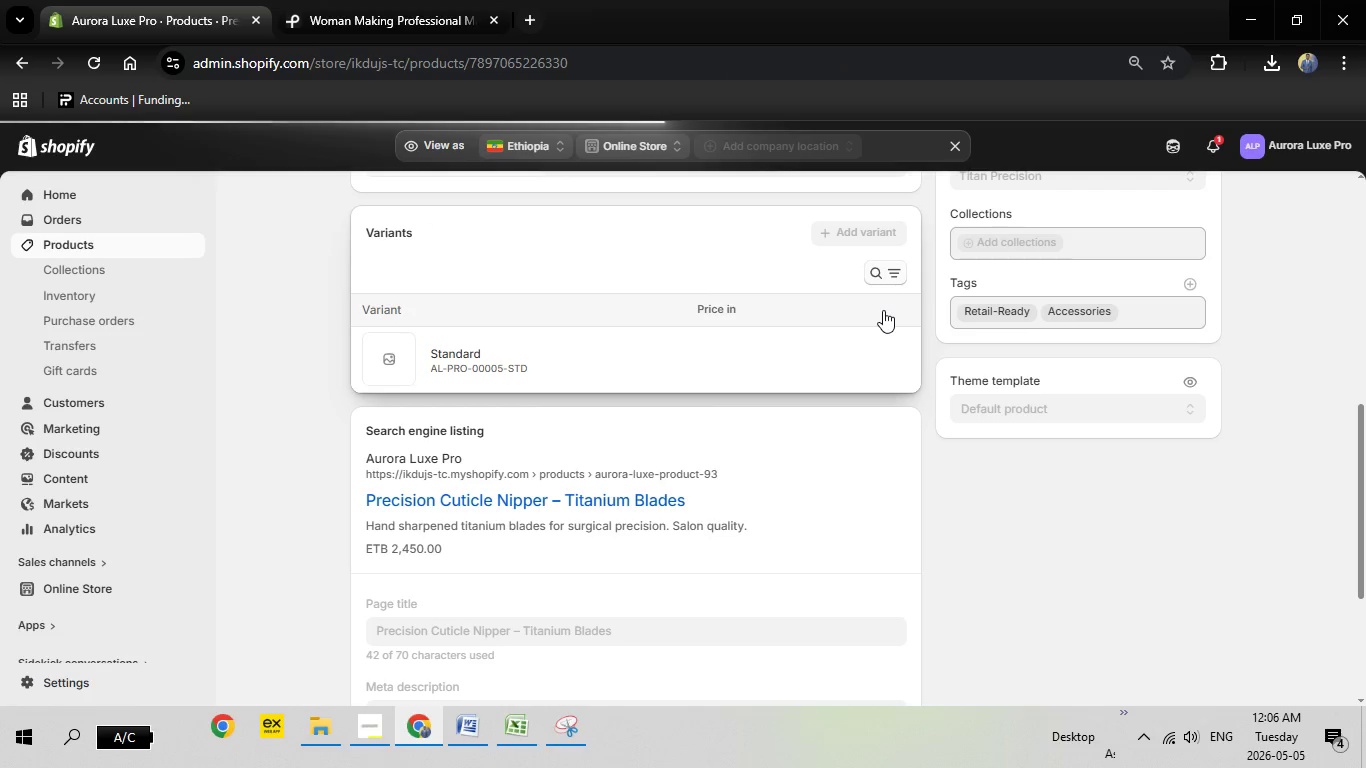 
wait(13.56)
 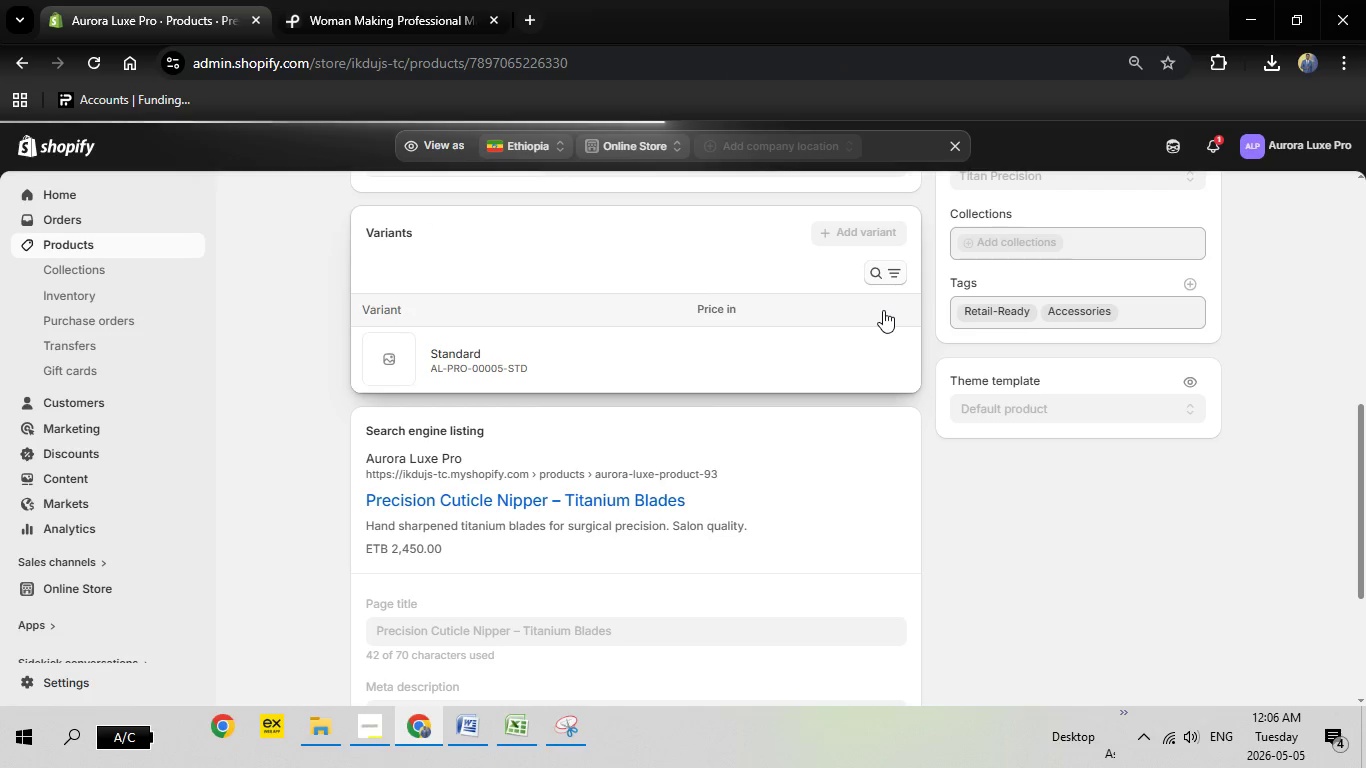 
scroll: coordinate [500, 286], scroll_direction: up, amount: 21.0
 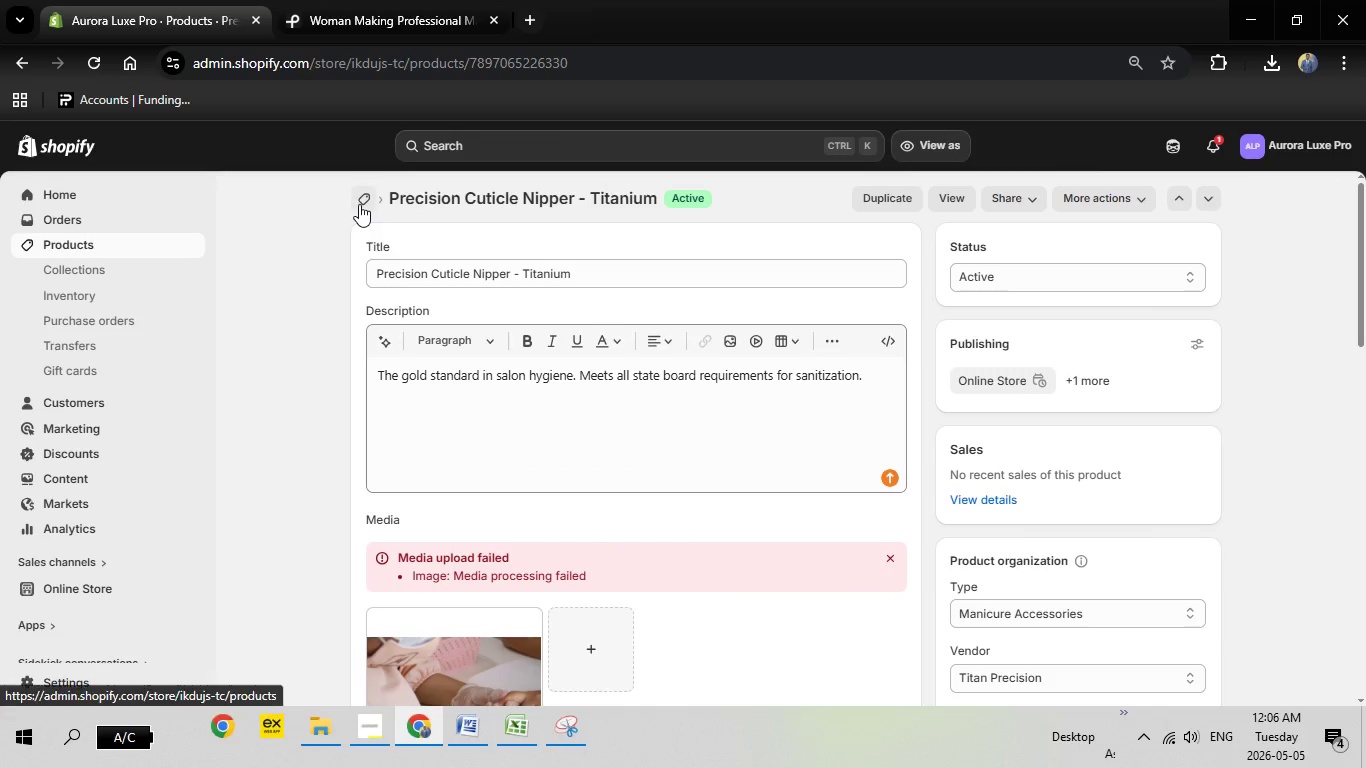 
left_click([359, 204])
 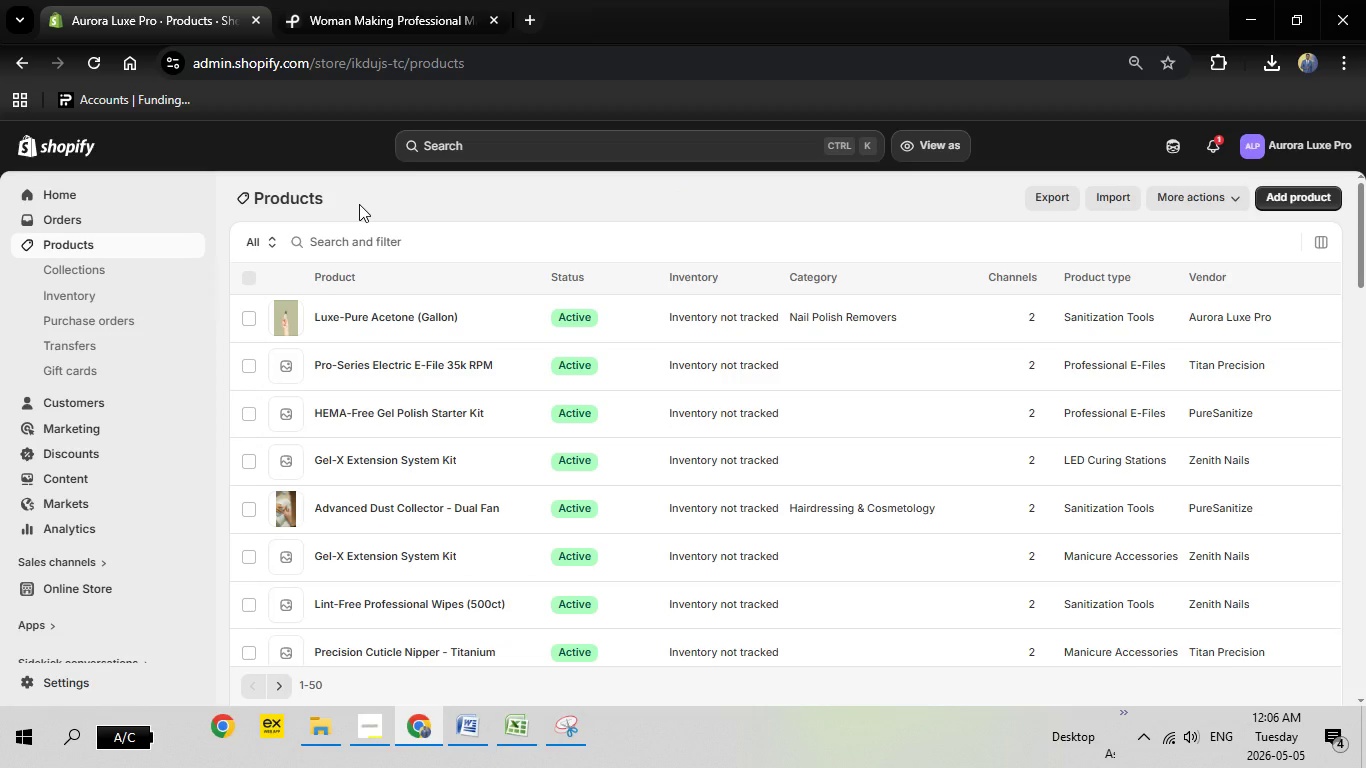 
wait(14.7)
 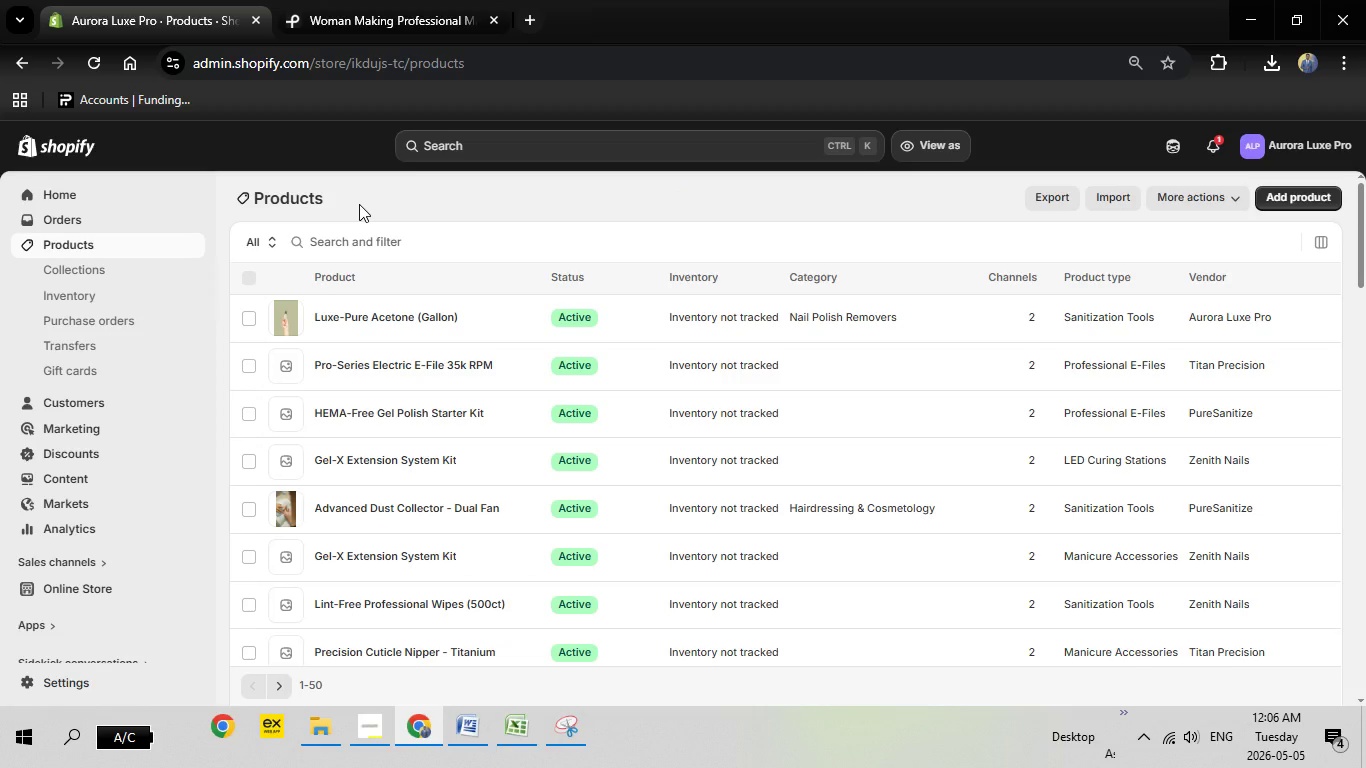 
scroll: coordinate [381, 525], scroll_direction: down, amount: 7.0
 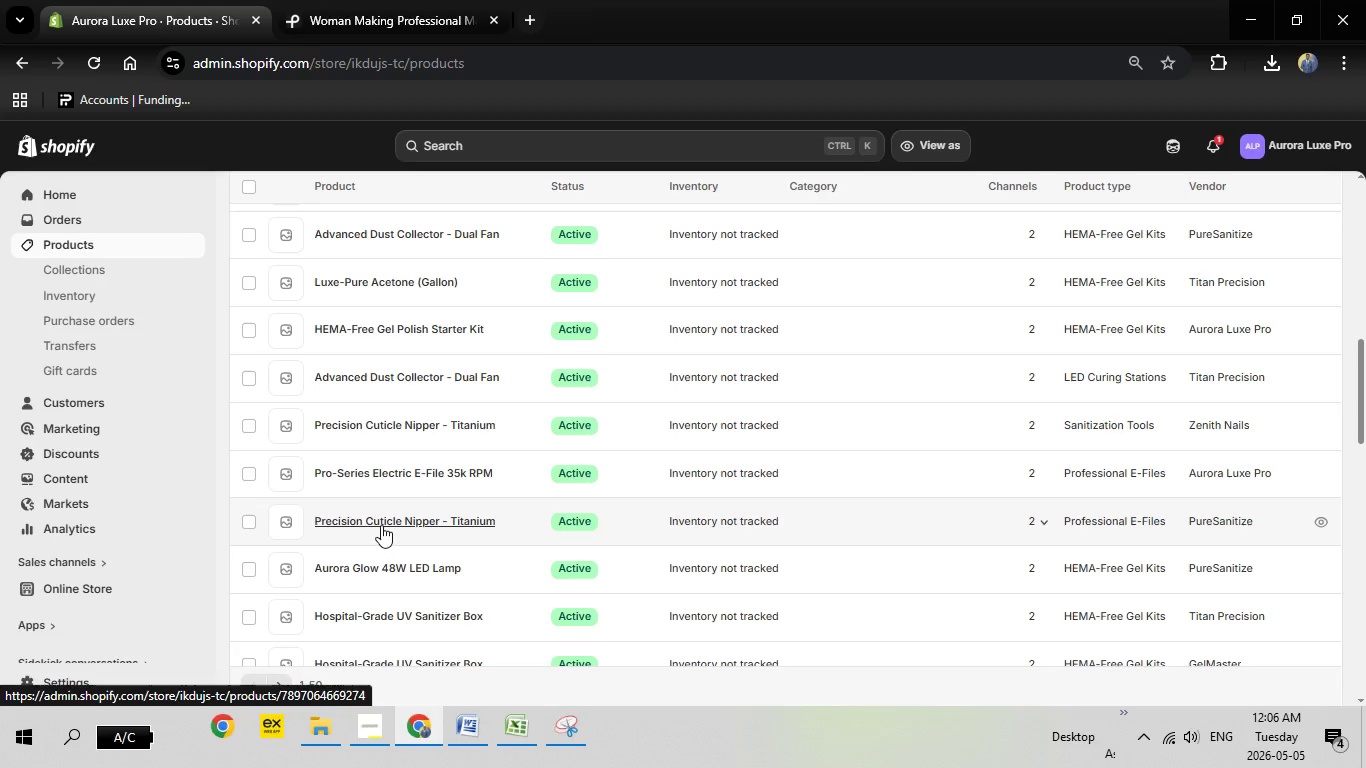 
scroll: coordinate [381, 525], scroll_direction: down, amount: 6.0
 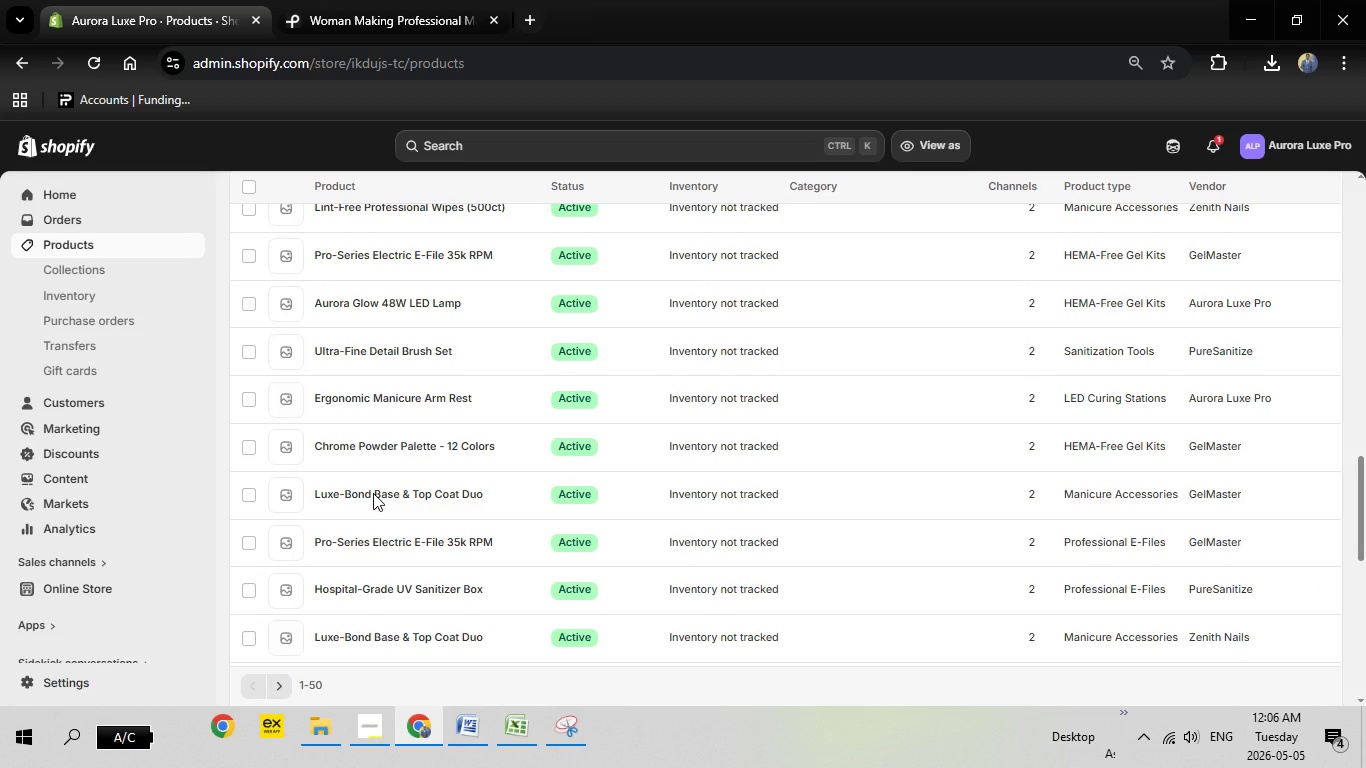 
wait(6.16)
 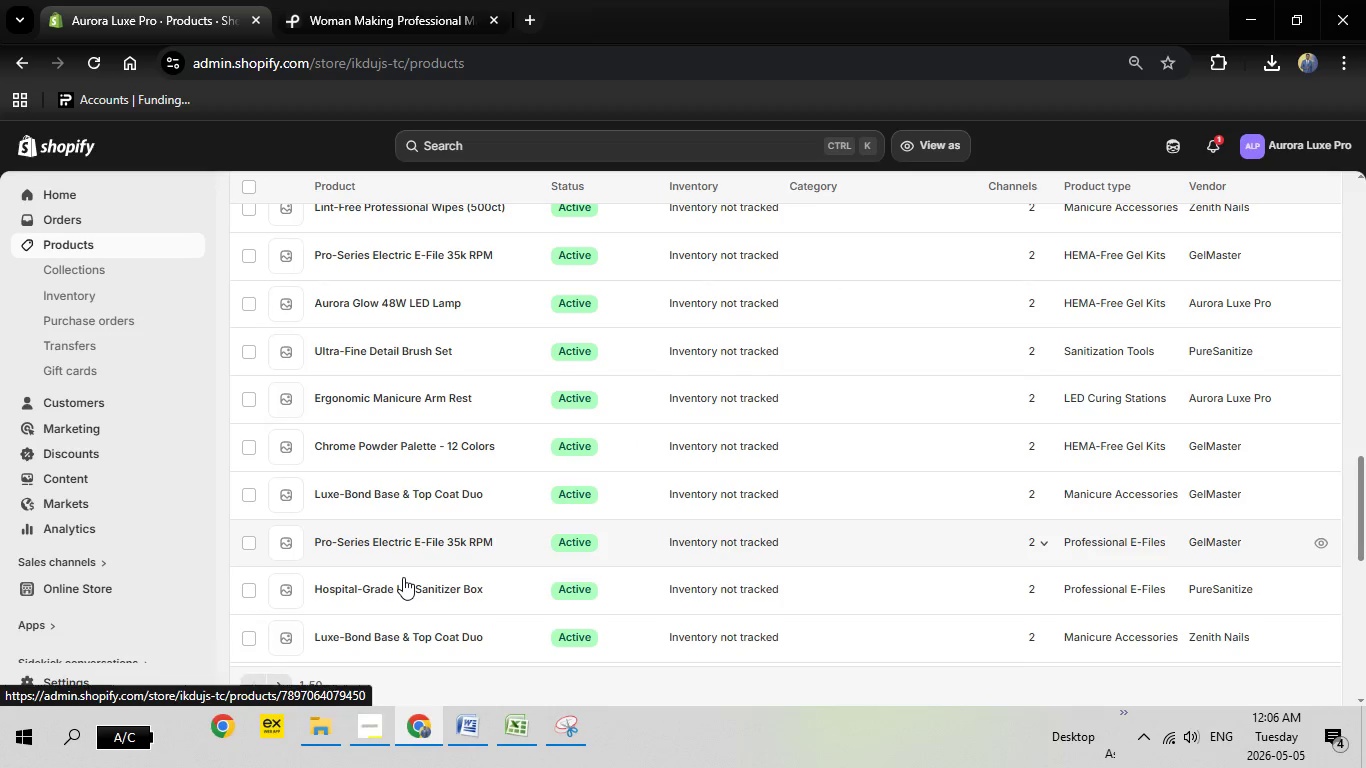 
left_click([396, 396])
 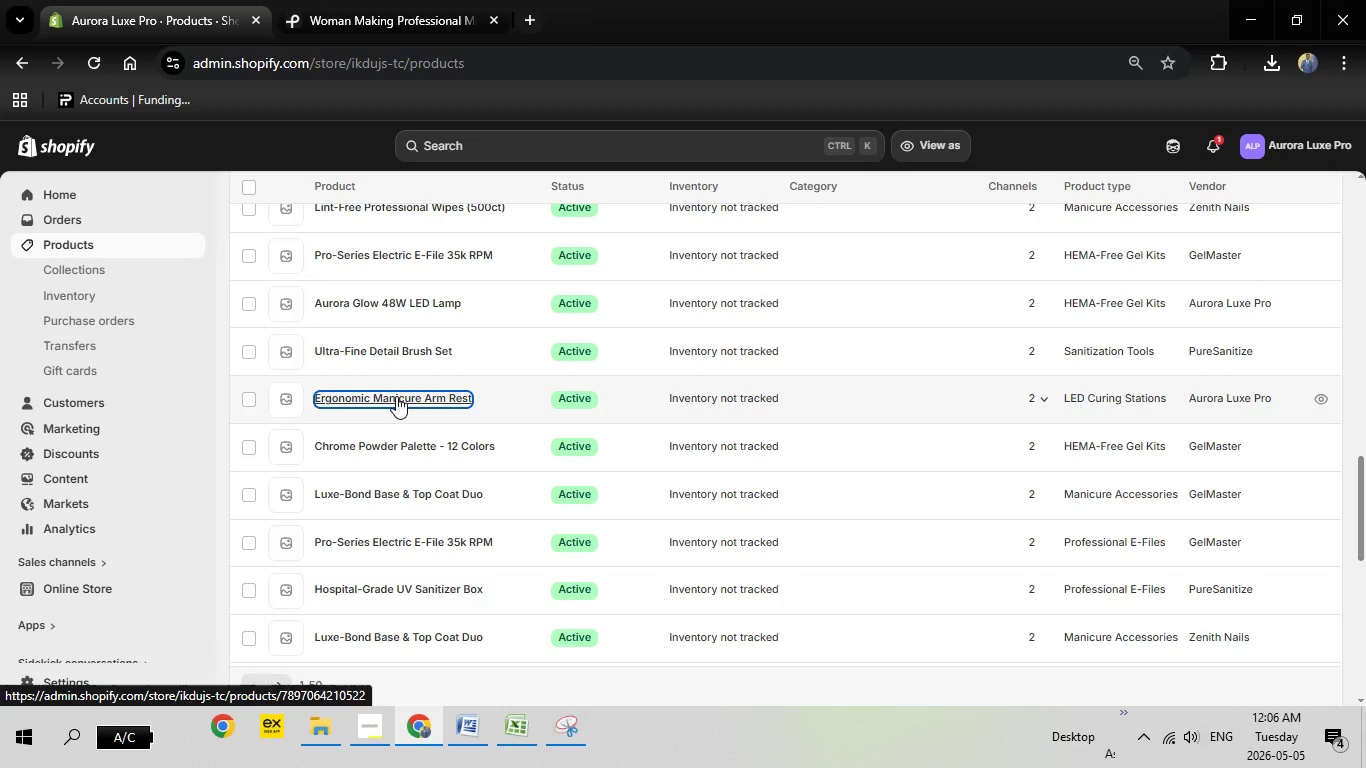 
wait(5.73)
 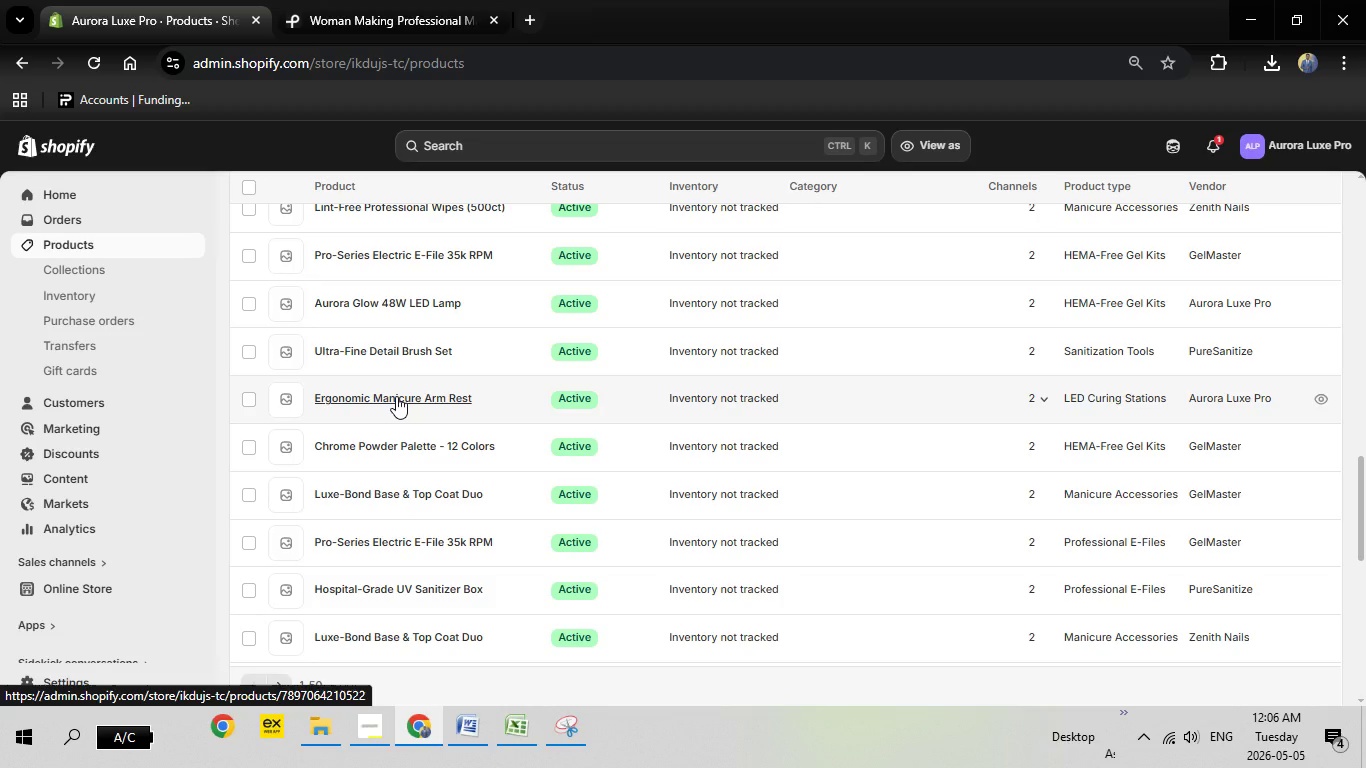 
left_click([464, 725])
 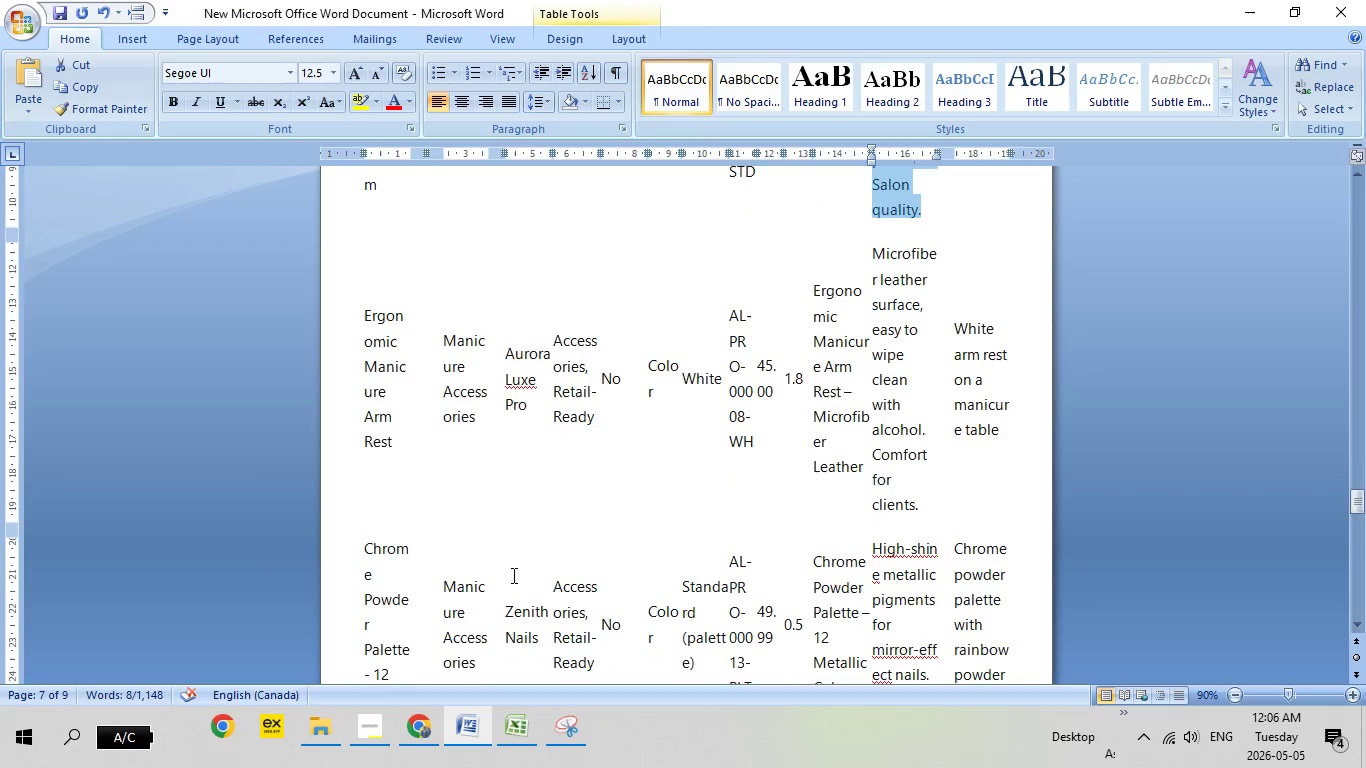 
scroll: coordinate [530, 574], scroll_direction: down, amount: 39.0
 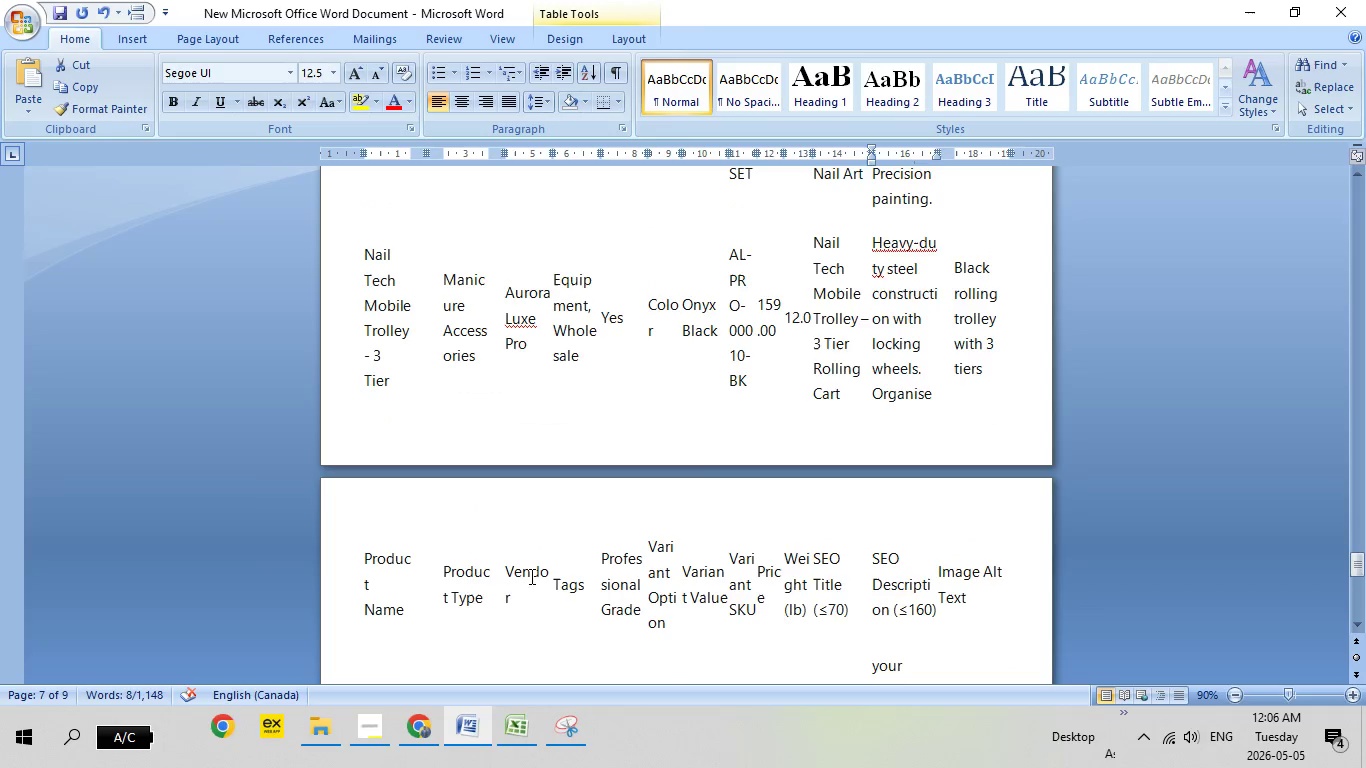 
scroll: coordinate [530, 577], scroll_direction: up, amount: 41.0
 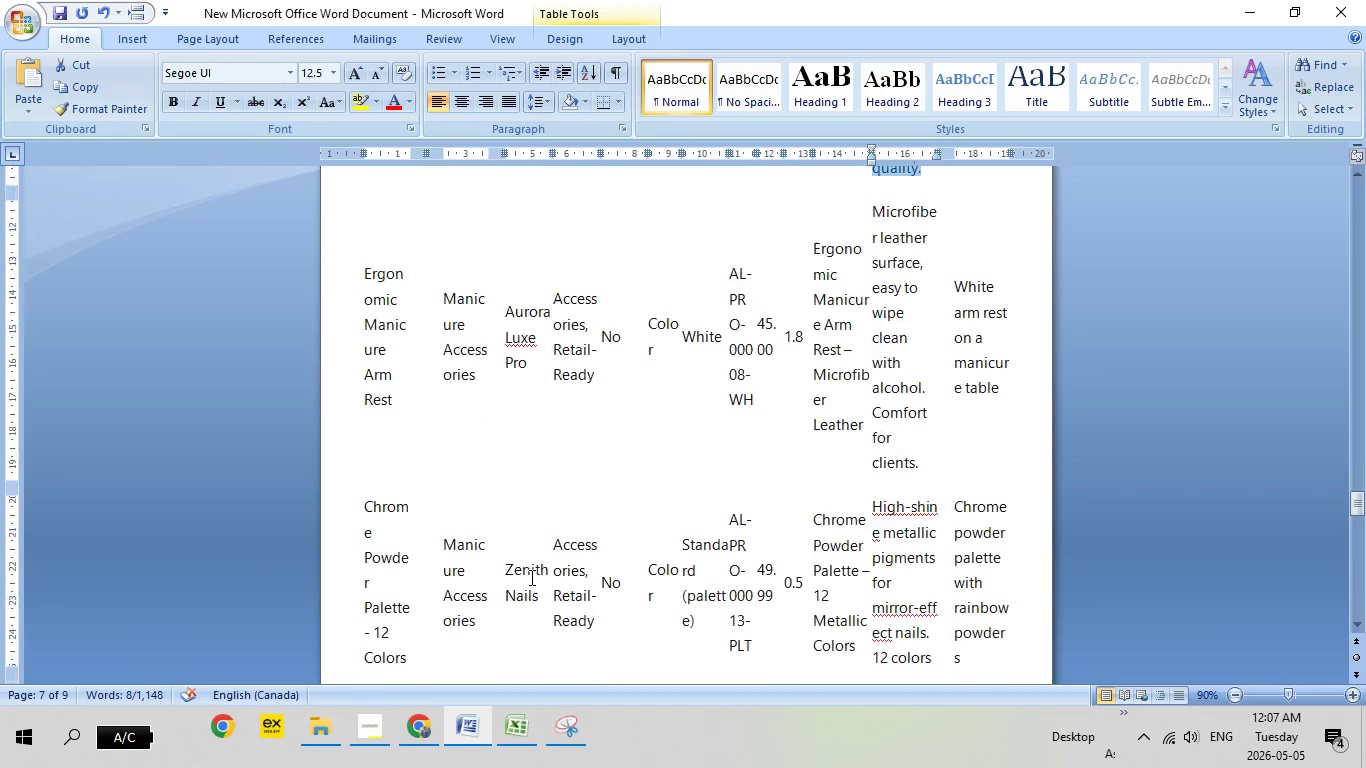 
scroll: coordinate [530, 577], scroll_direction: down, amount: 4.0
 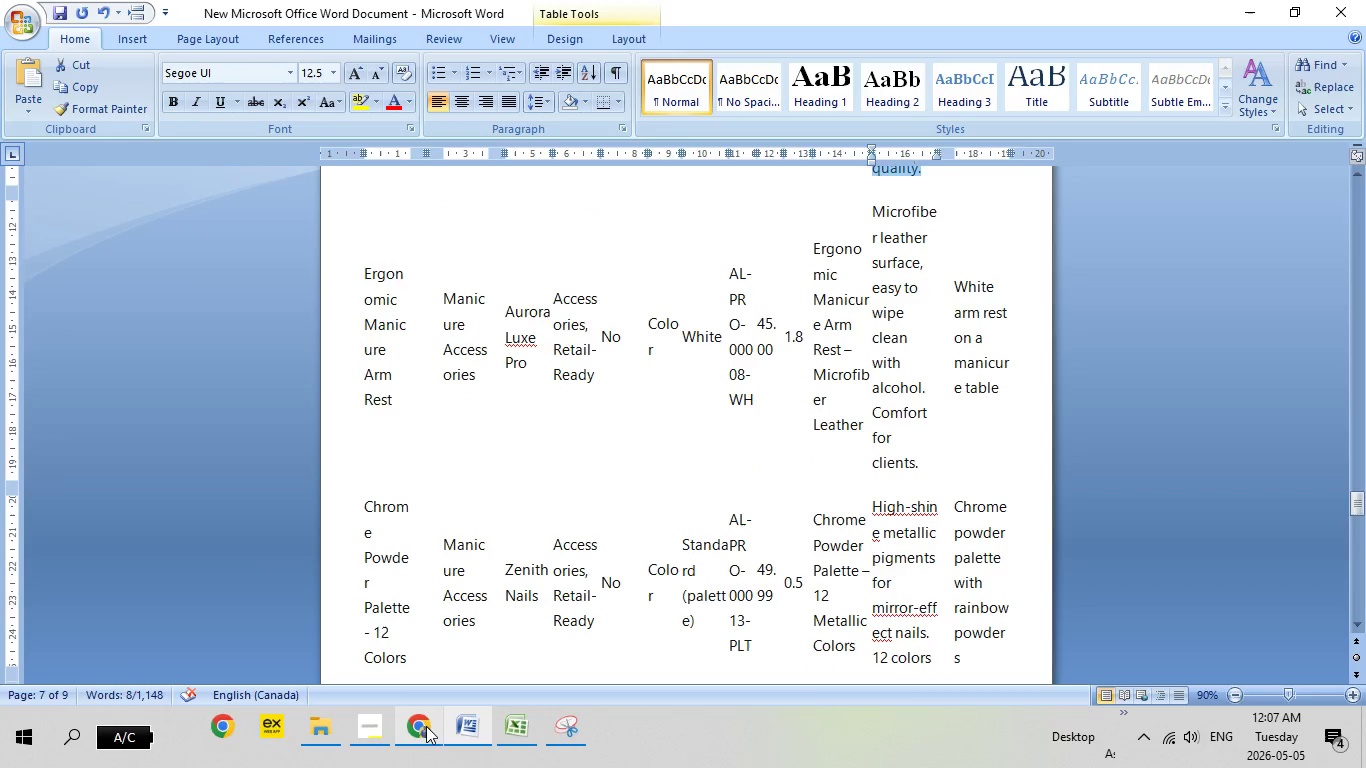 
left_click([426, 726])
 